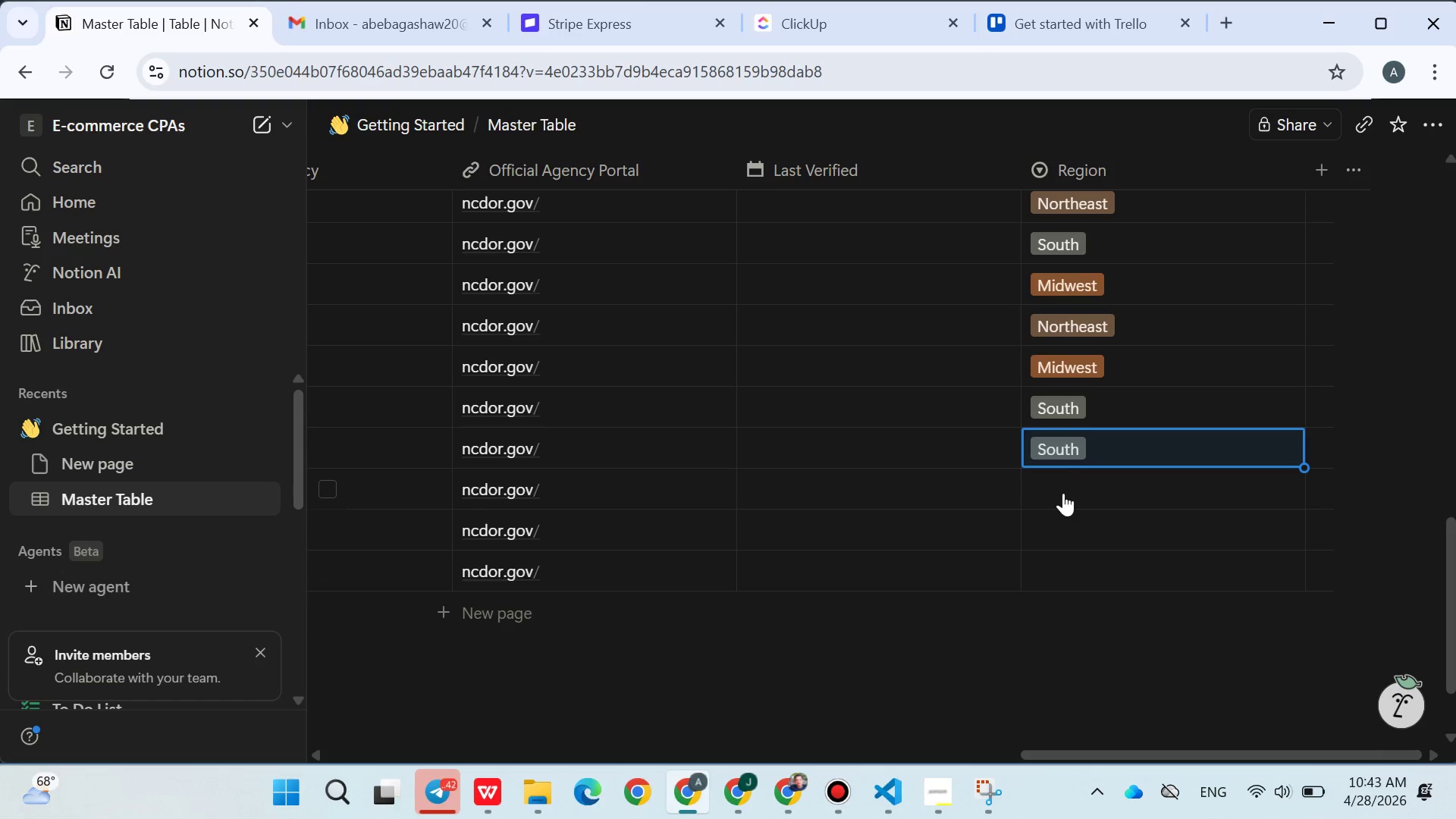 
left_click([1063, 493])
 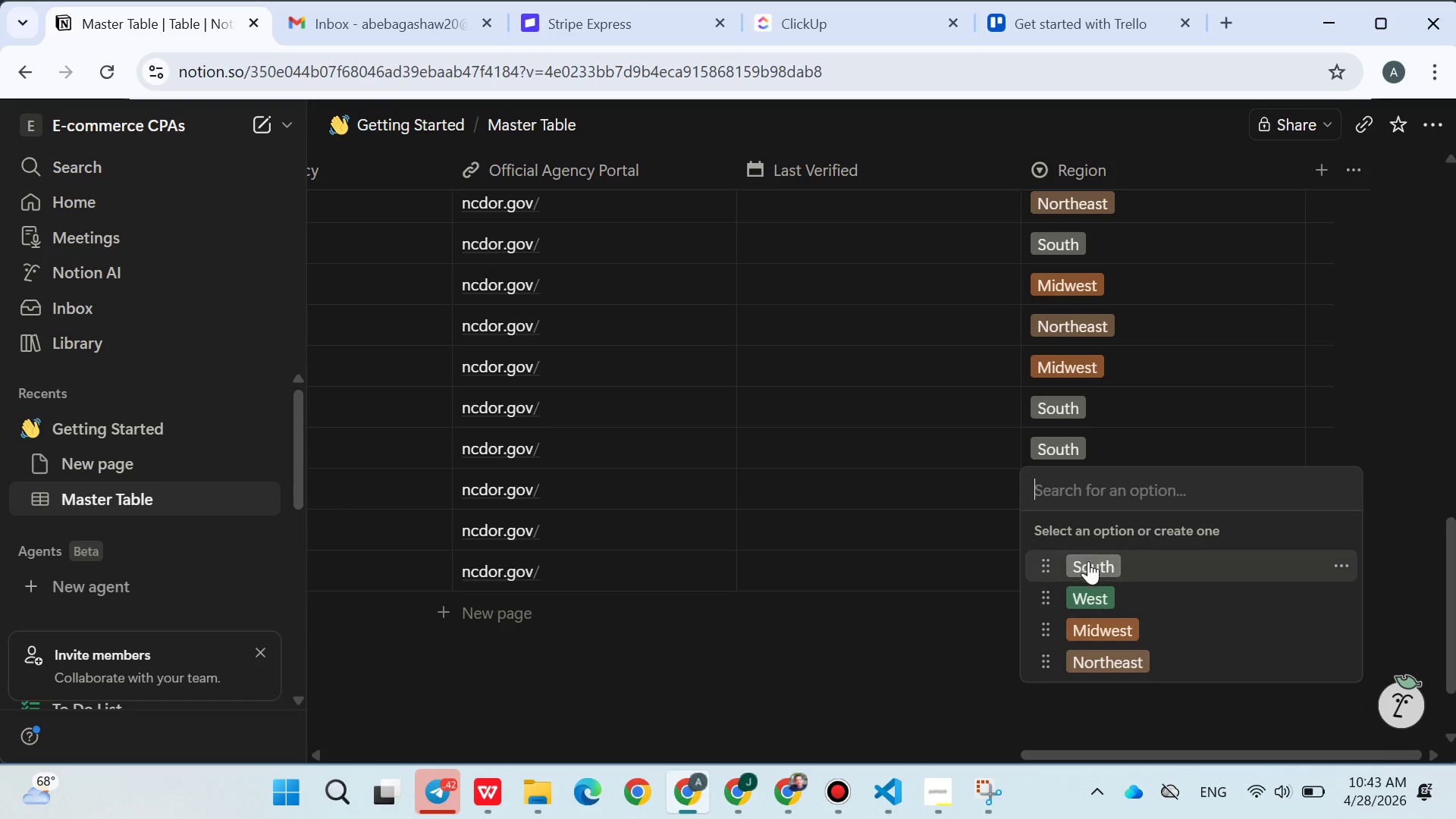 
left_click([1088, 562])
 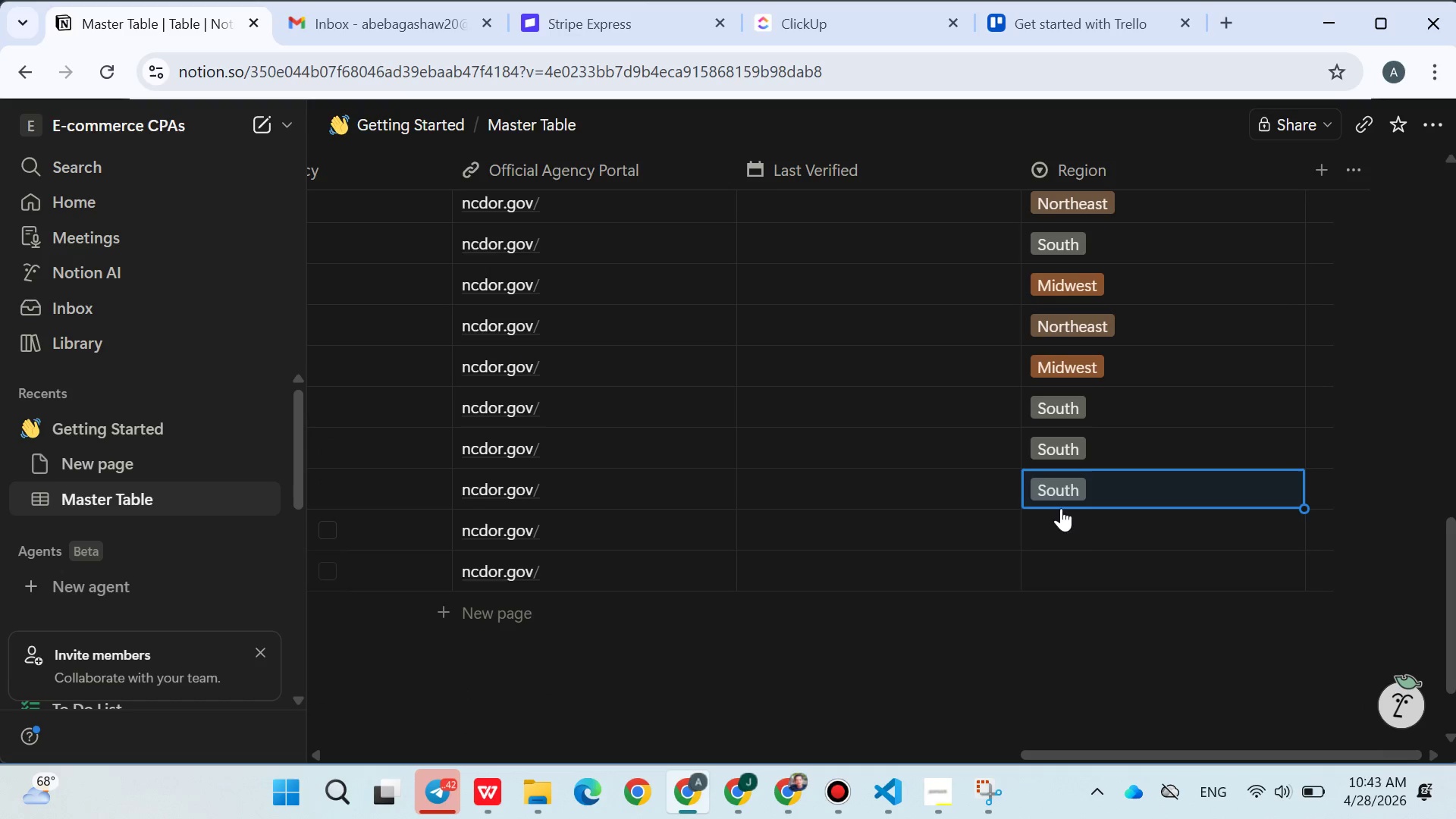 
left_click([1061, 508])
 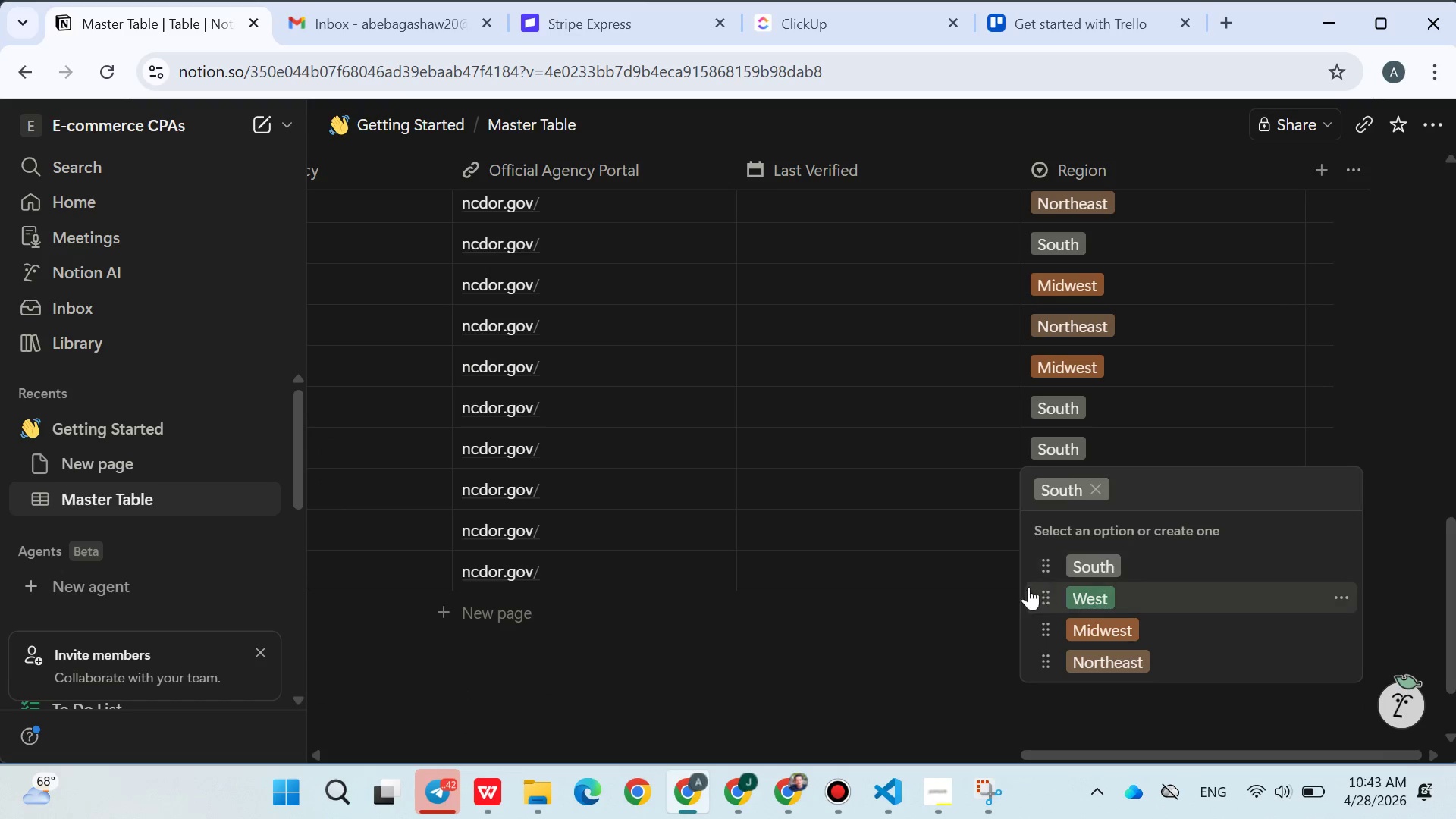 
left_click([1013, 580])
 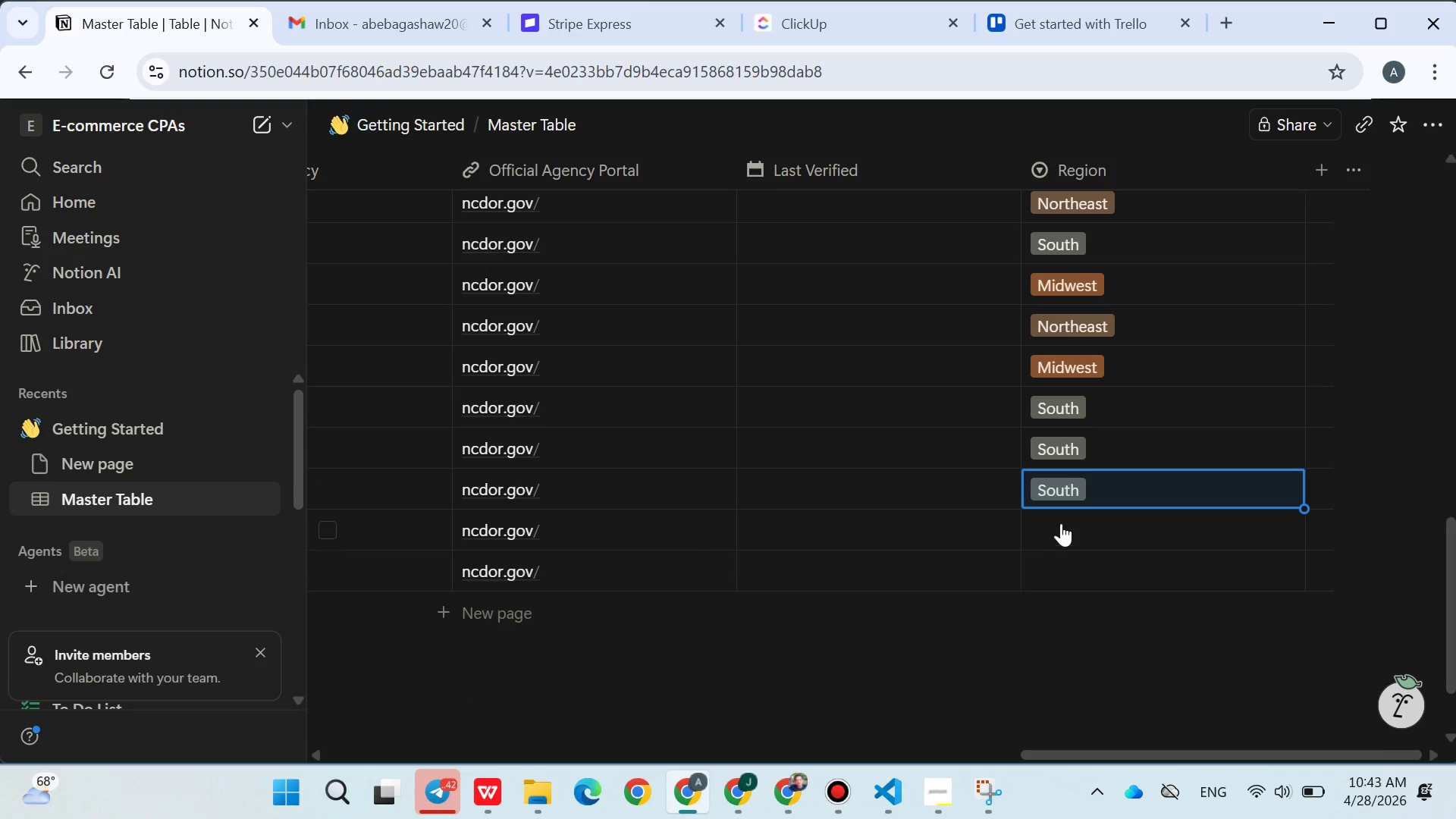 
left_click([1063, 523])
 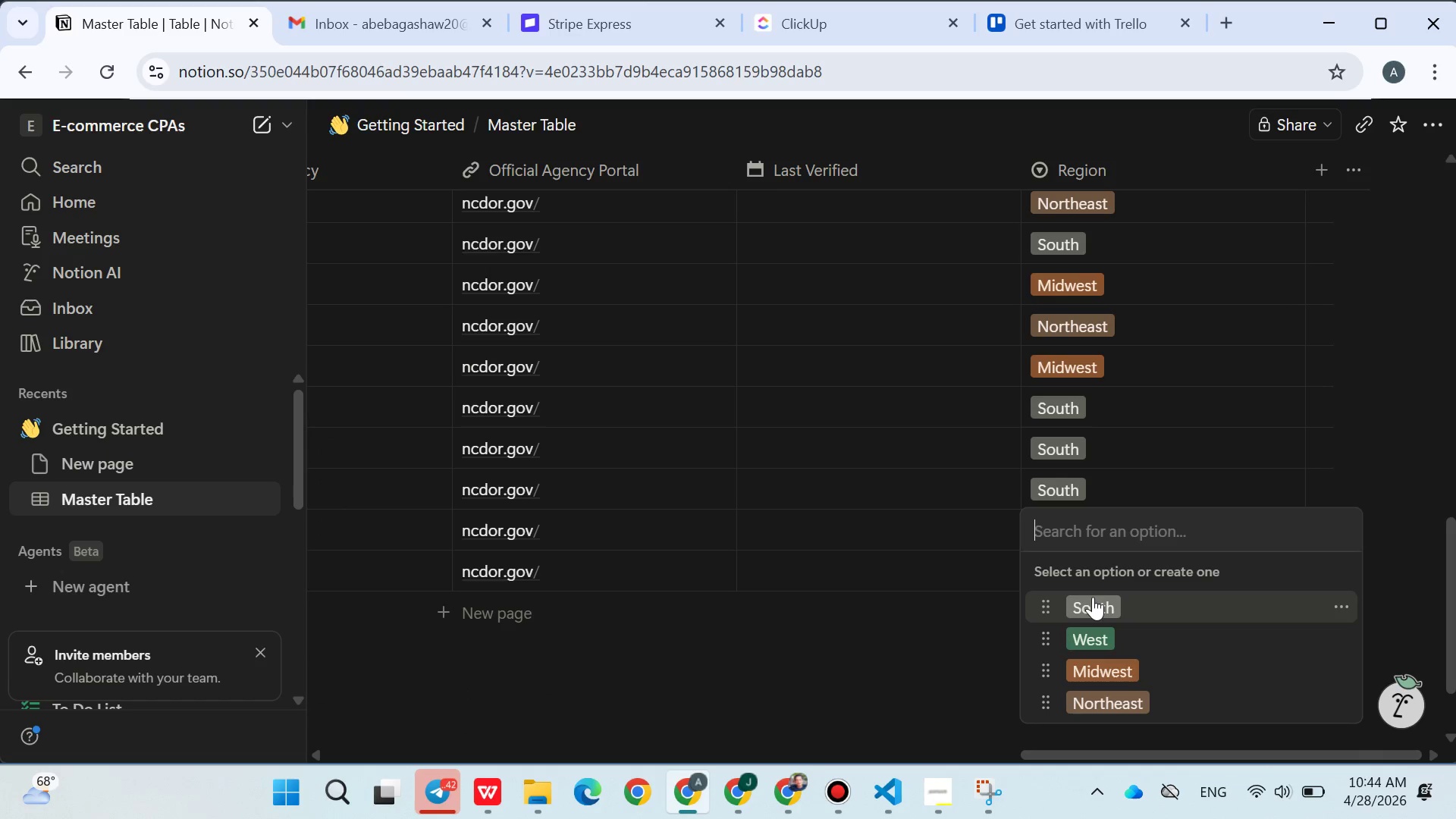 
left_click([1093, 603])
 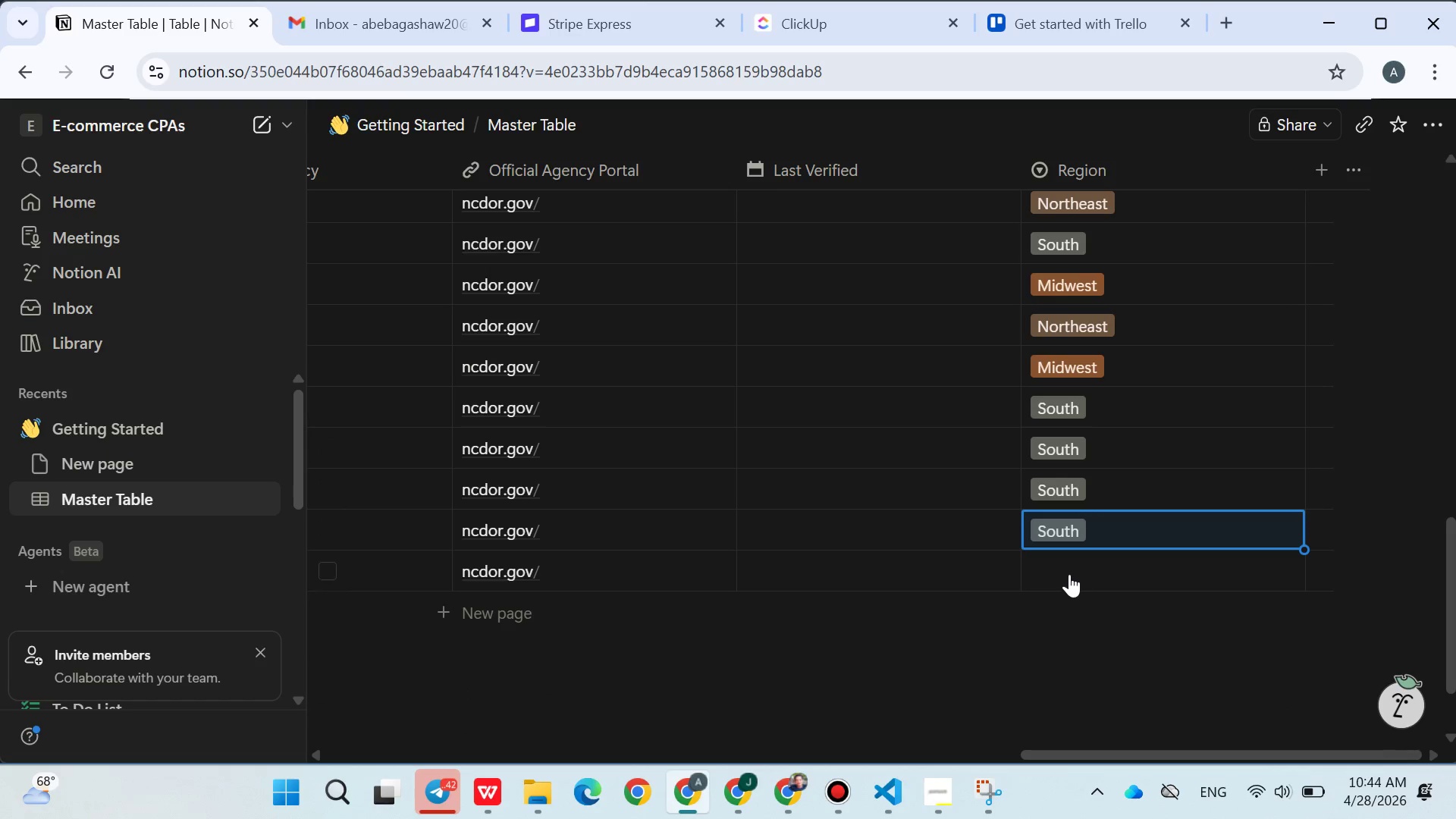 
left_click([1069, 574])
 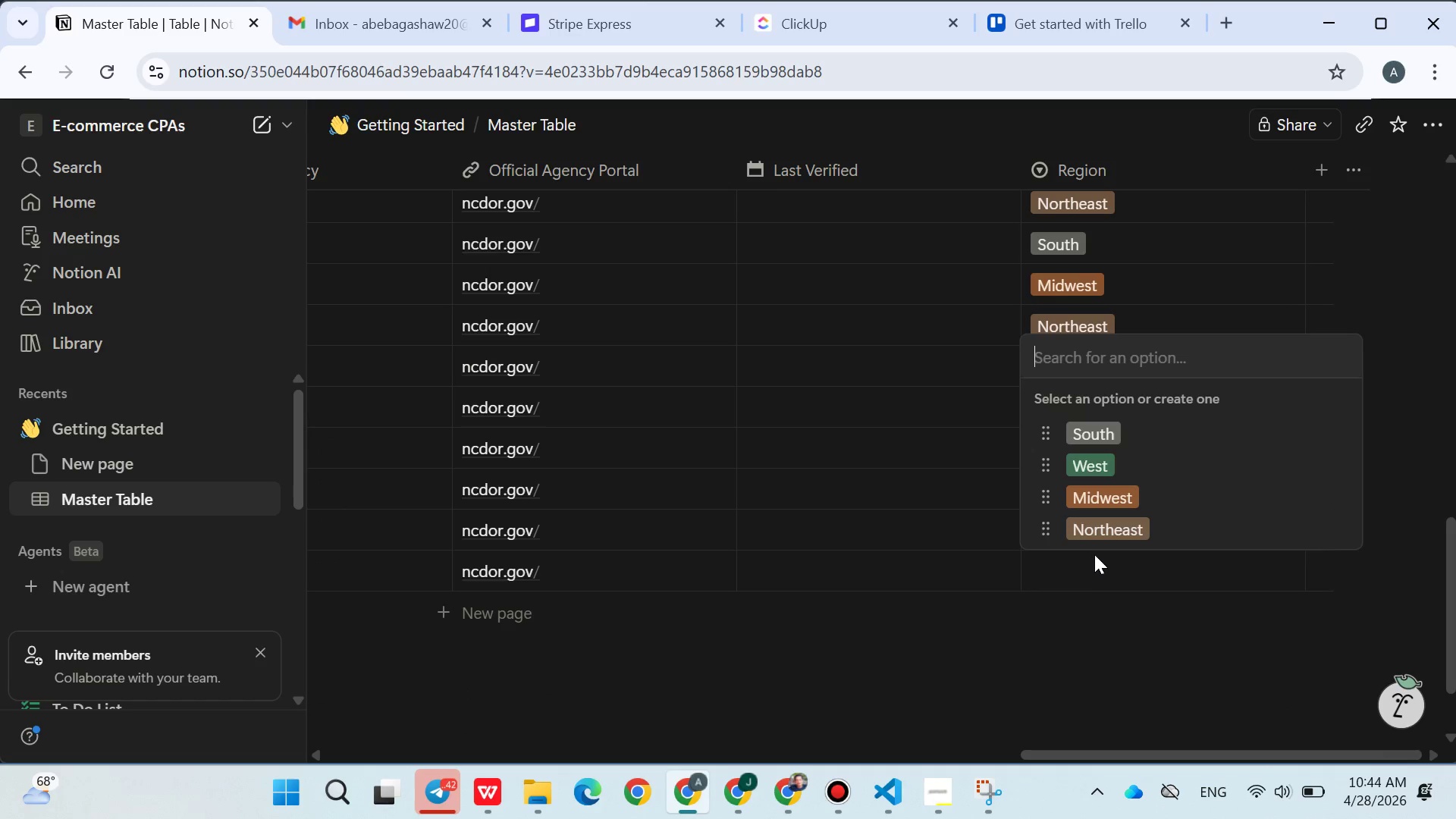 
left_click([1099, 525])
 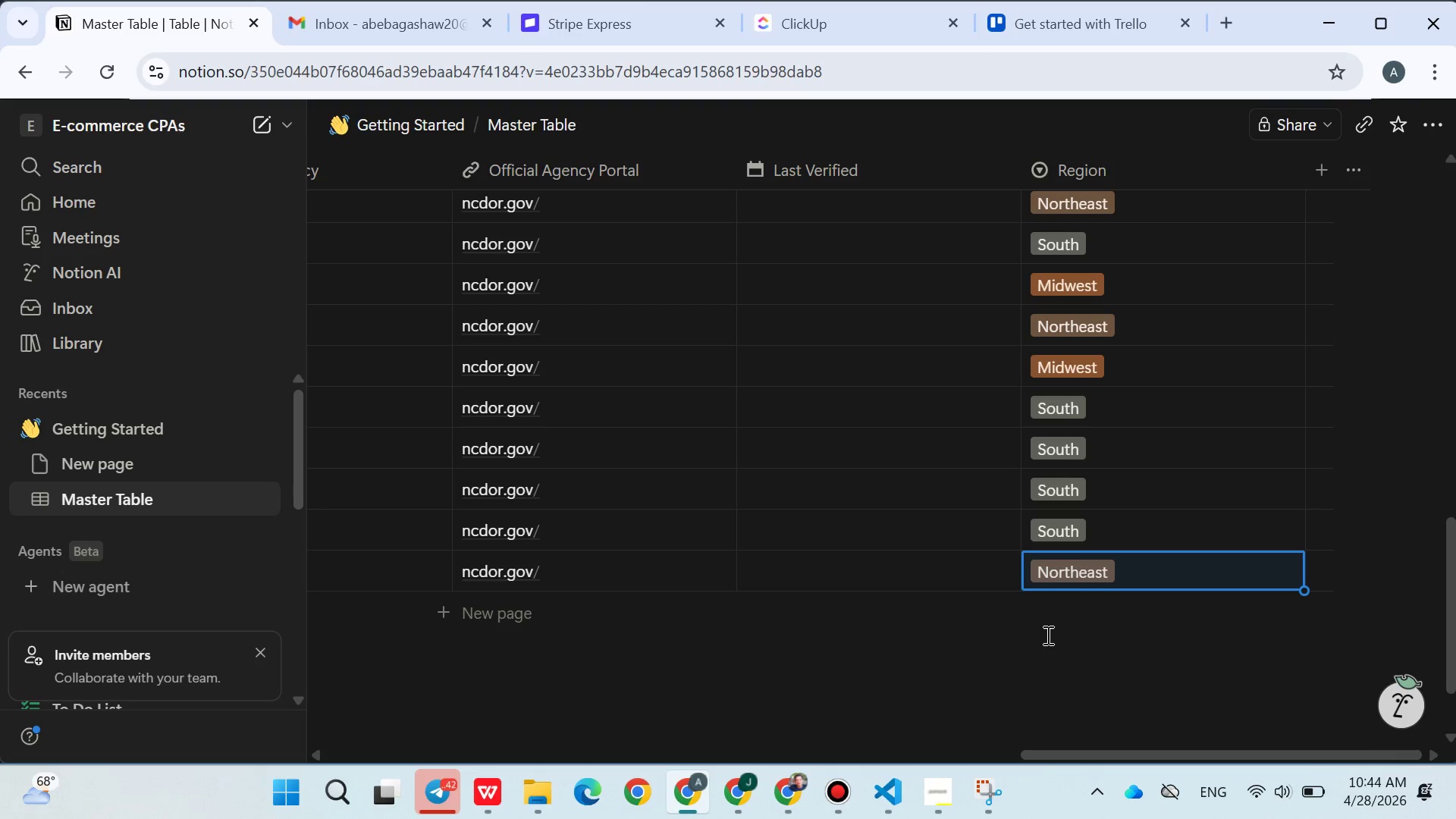 
left_click([1046, 635])
 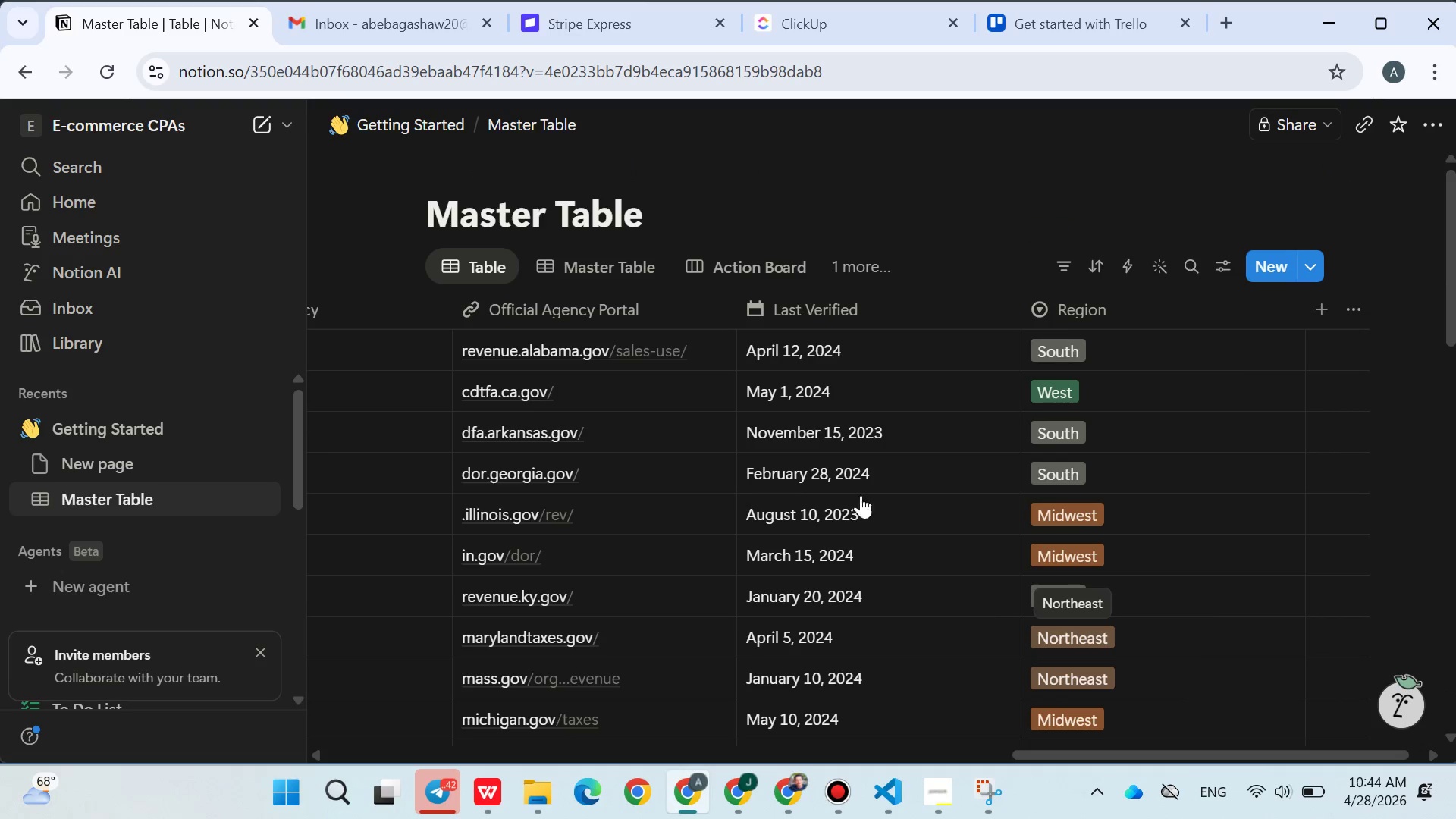 
left_click([792, 292])
 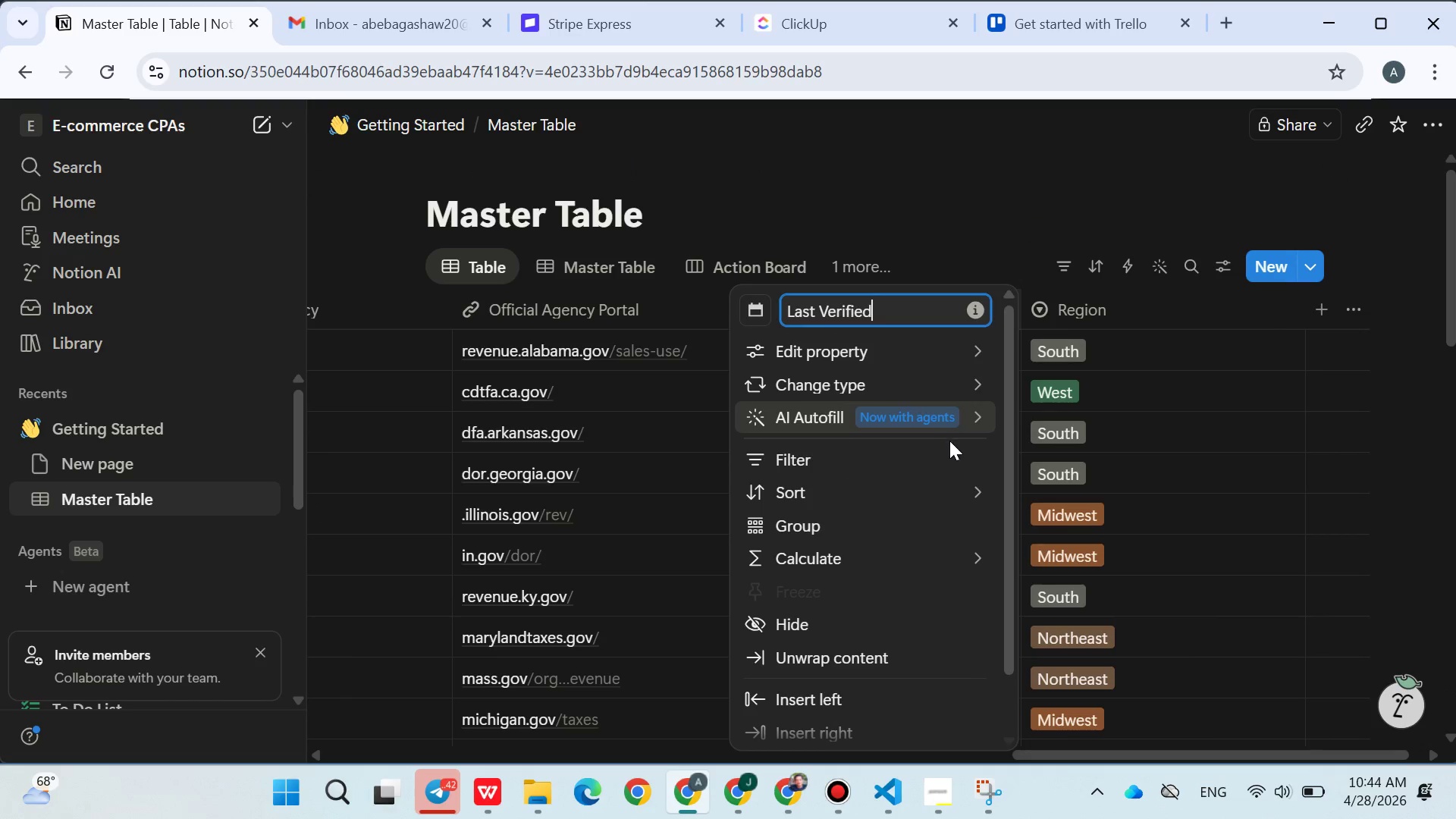 
left_click([996, 195])
 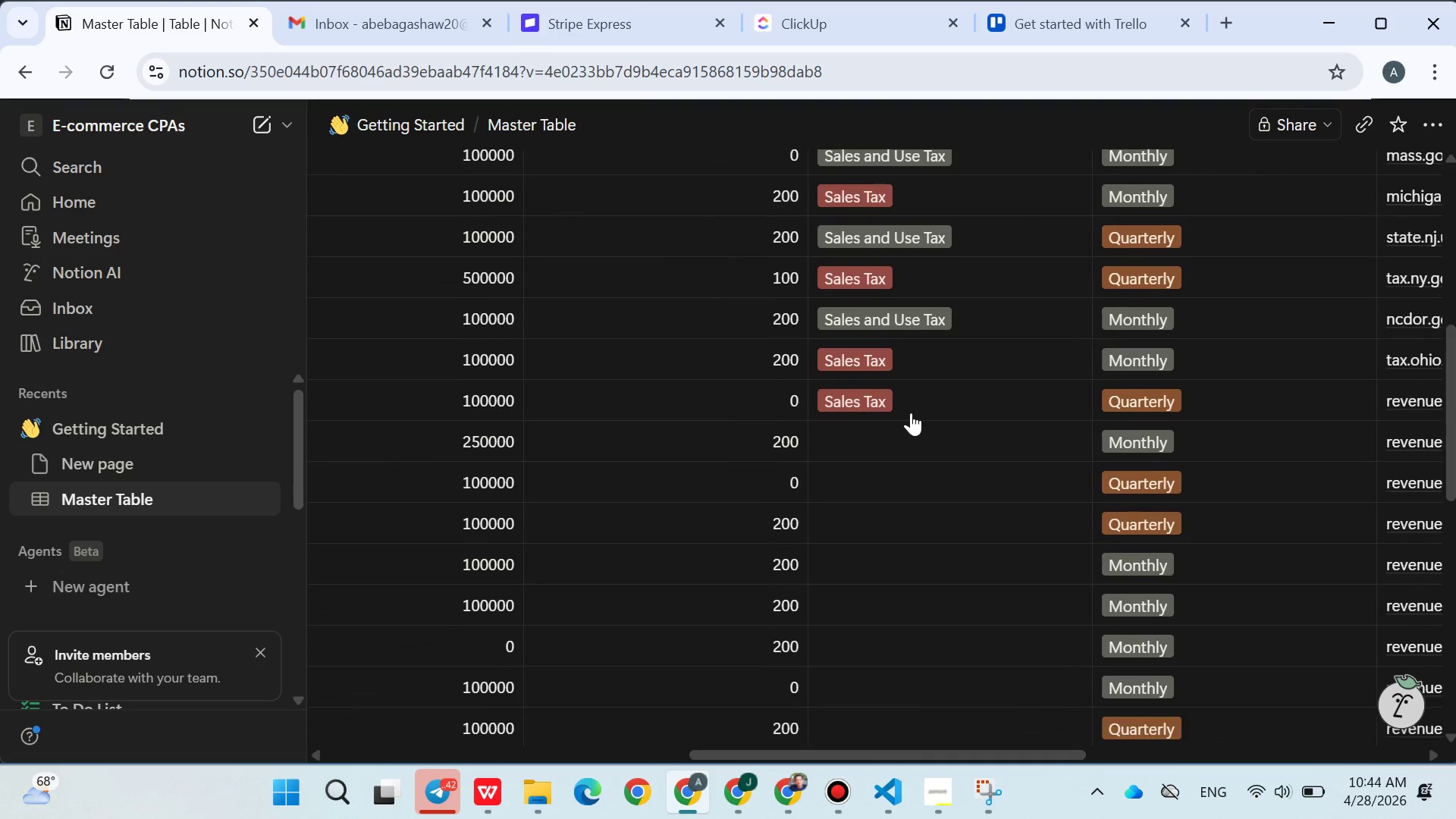 
wait(10.11)
 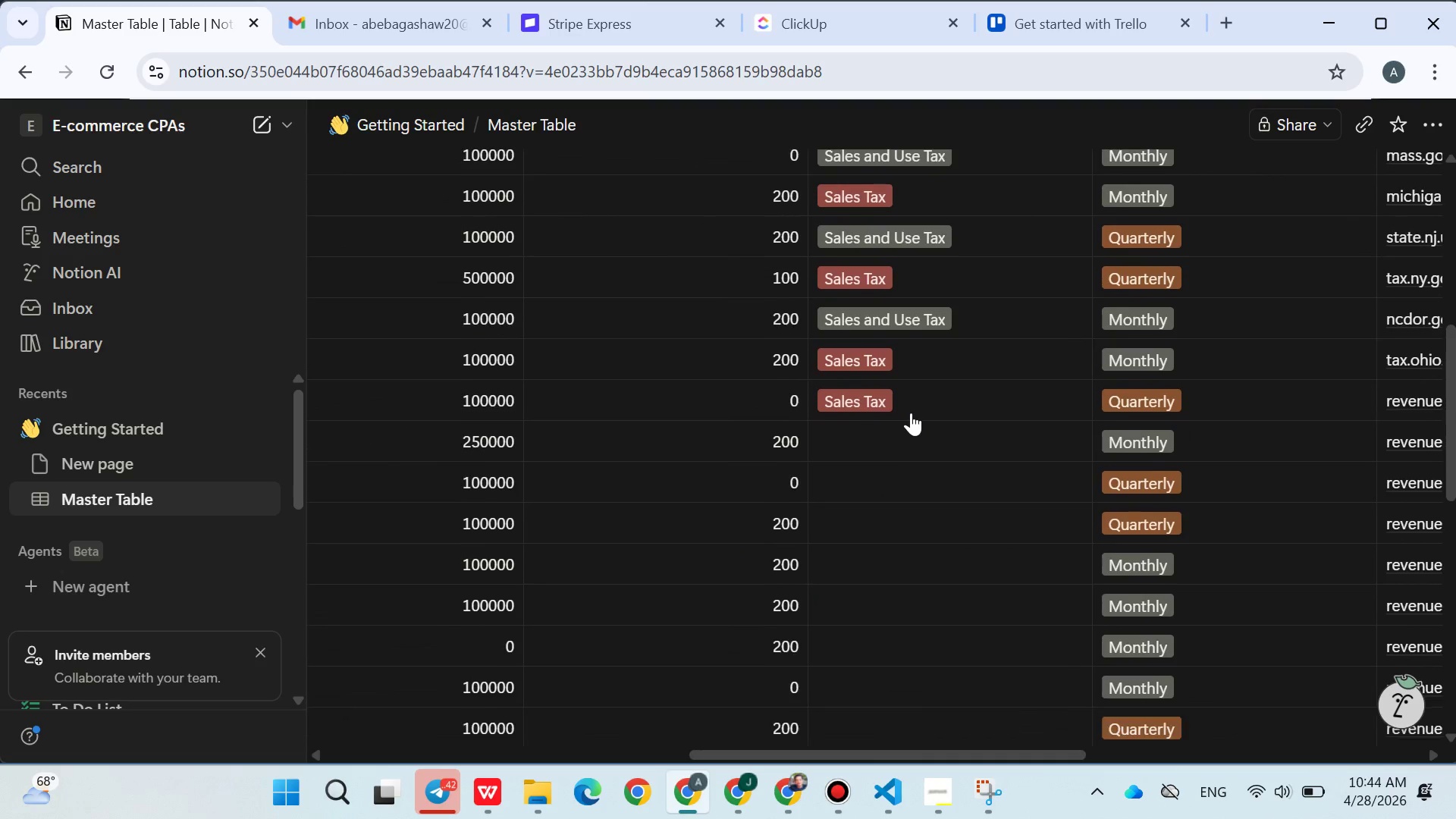 
left_click([923, 471])
 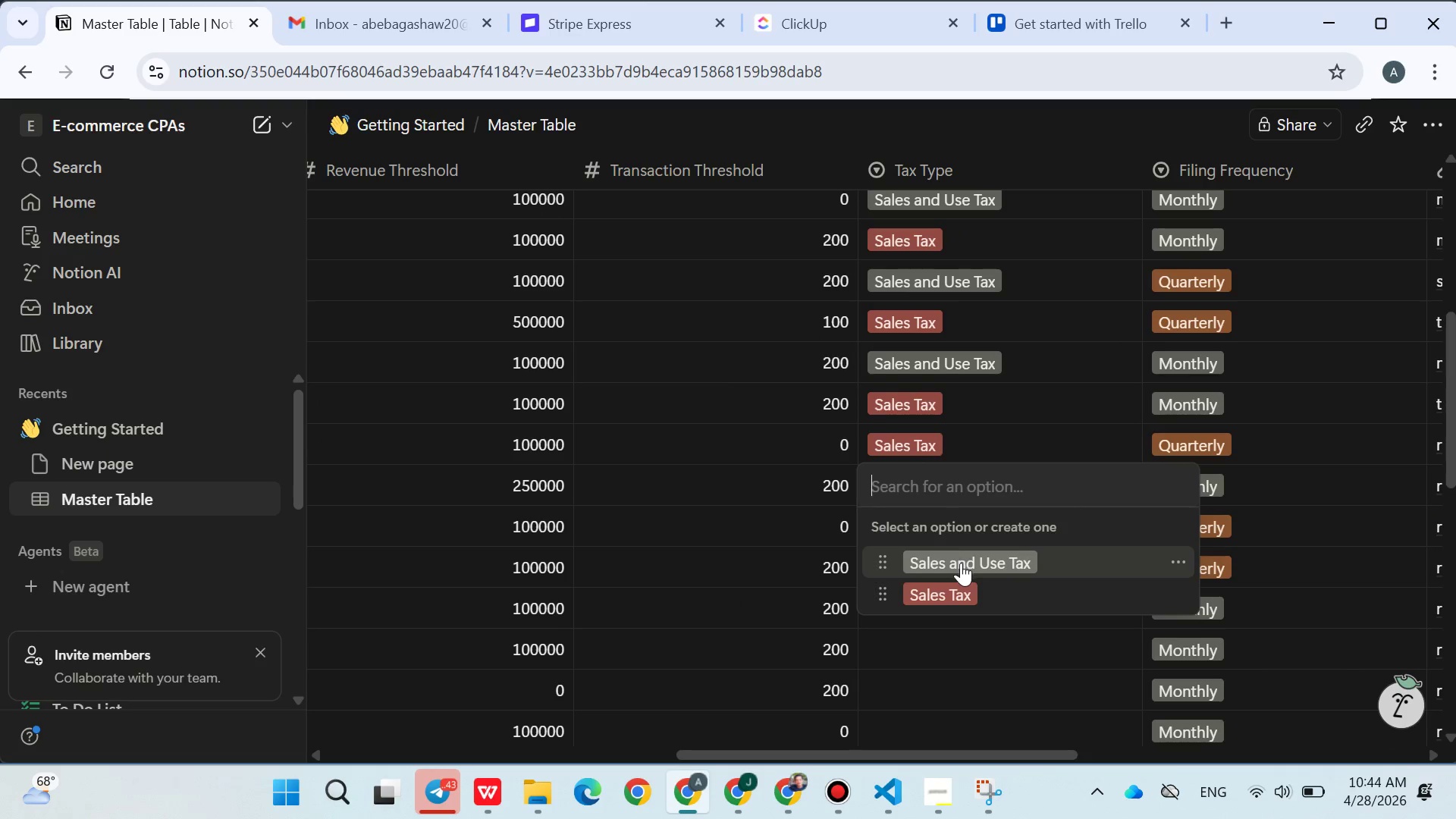 
left_click([961, 563])
 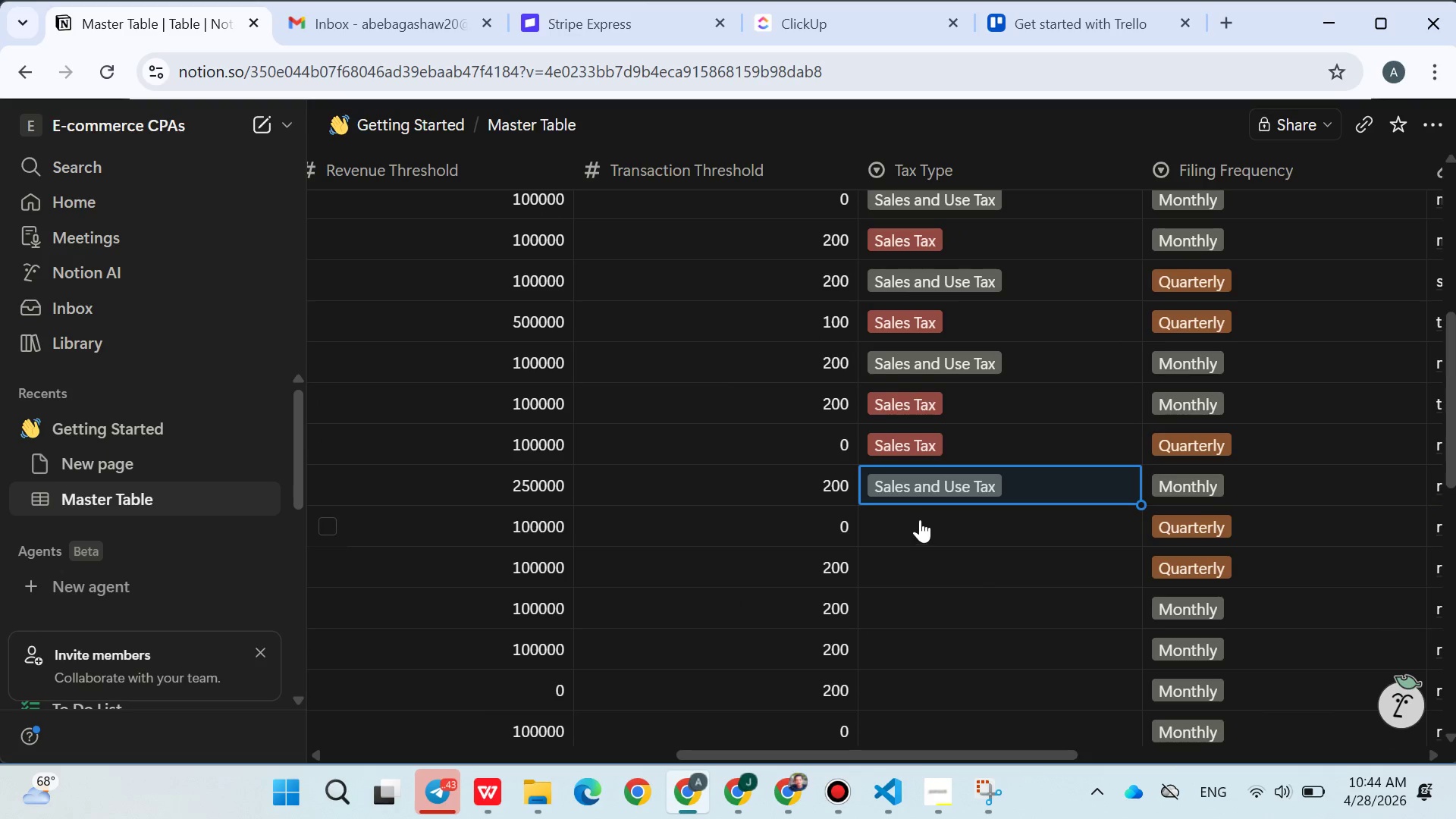 
left_click([920, 519])
 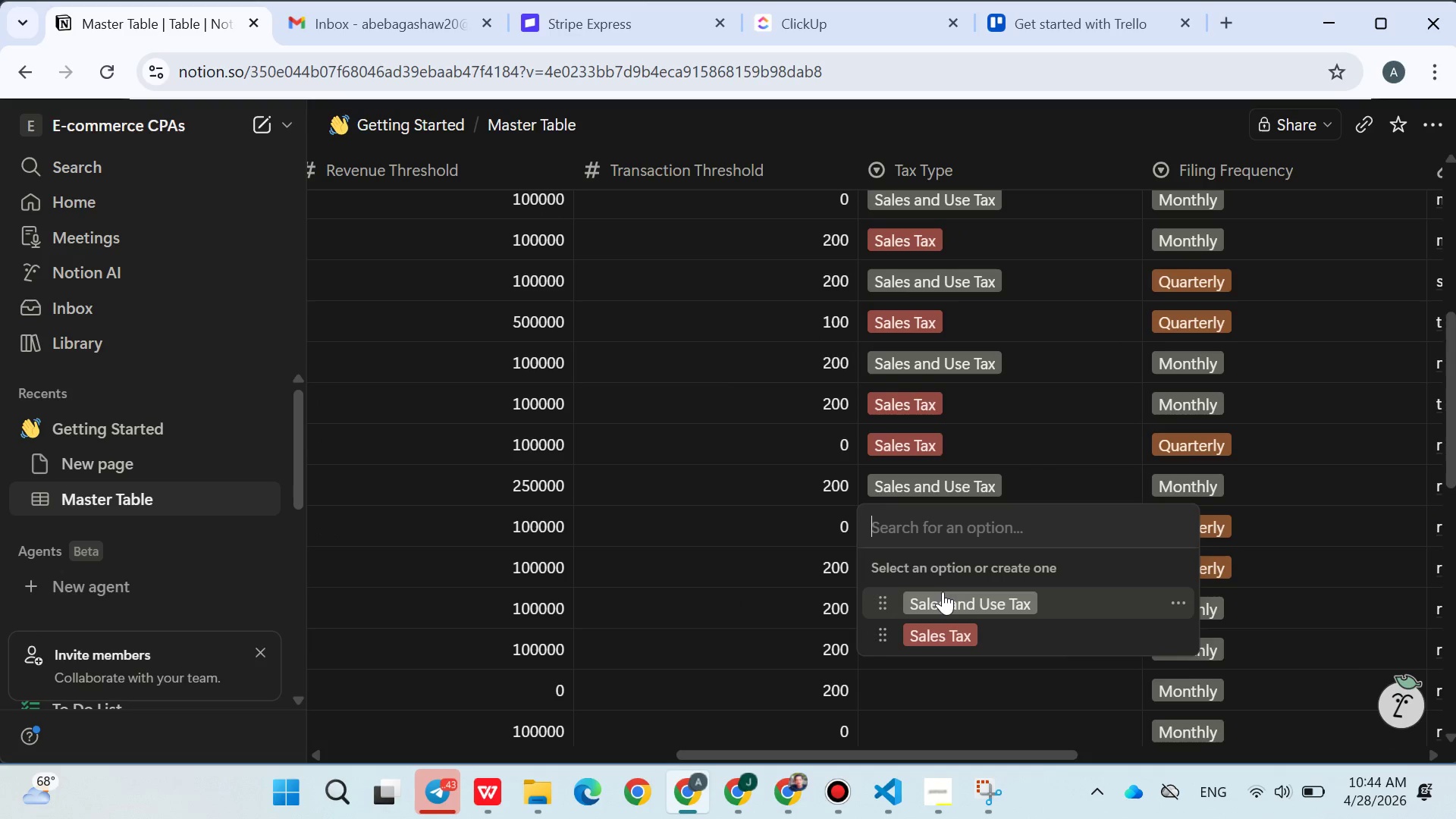 
left_click([943, 592])
 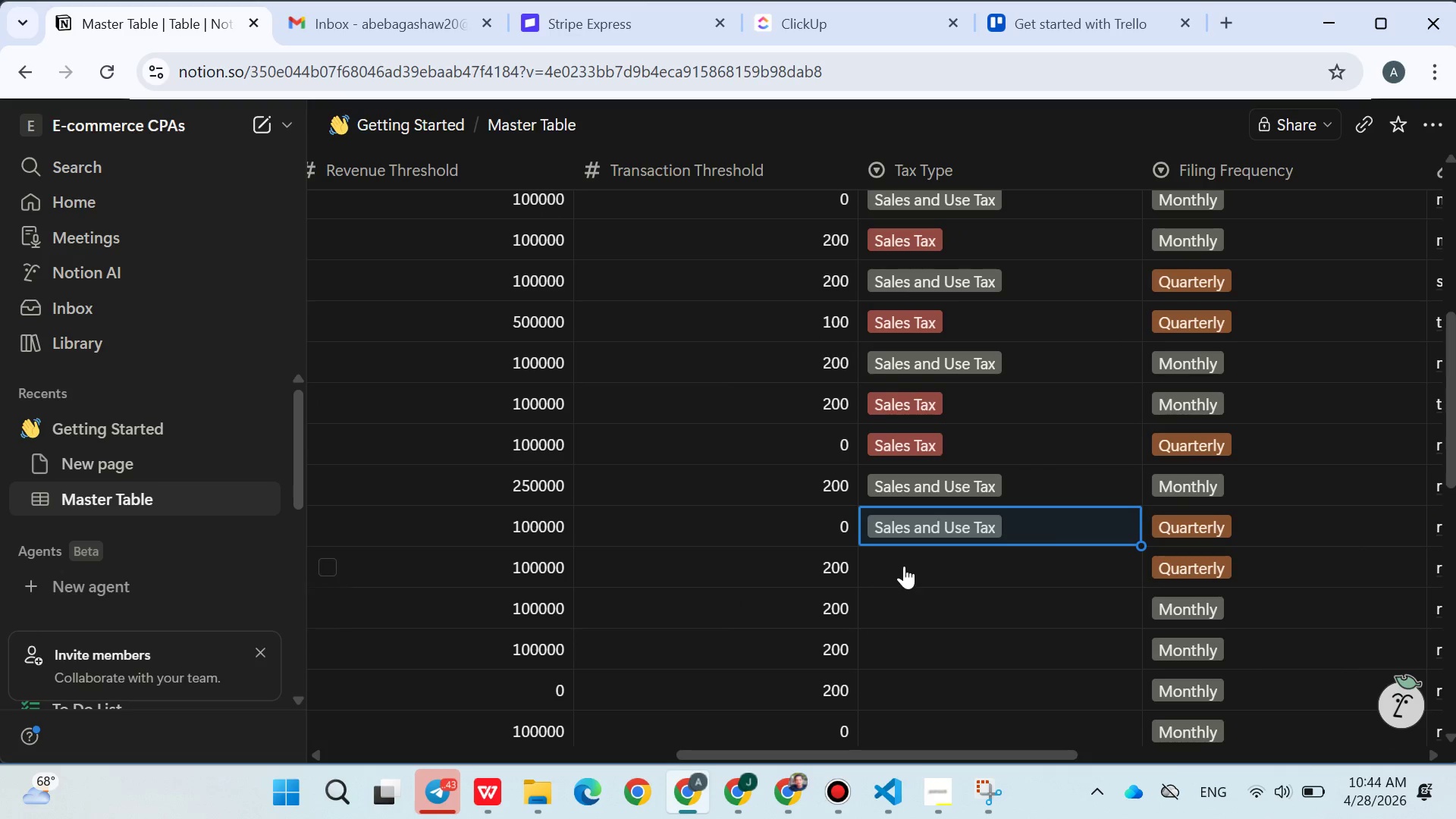 
left_click([904, 566])
 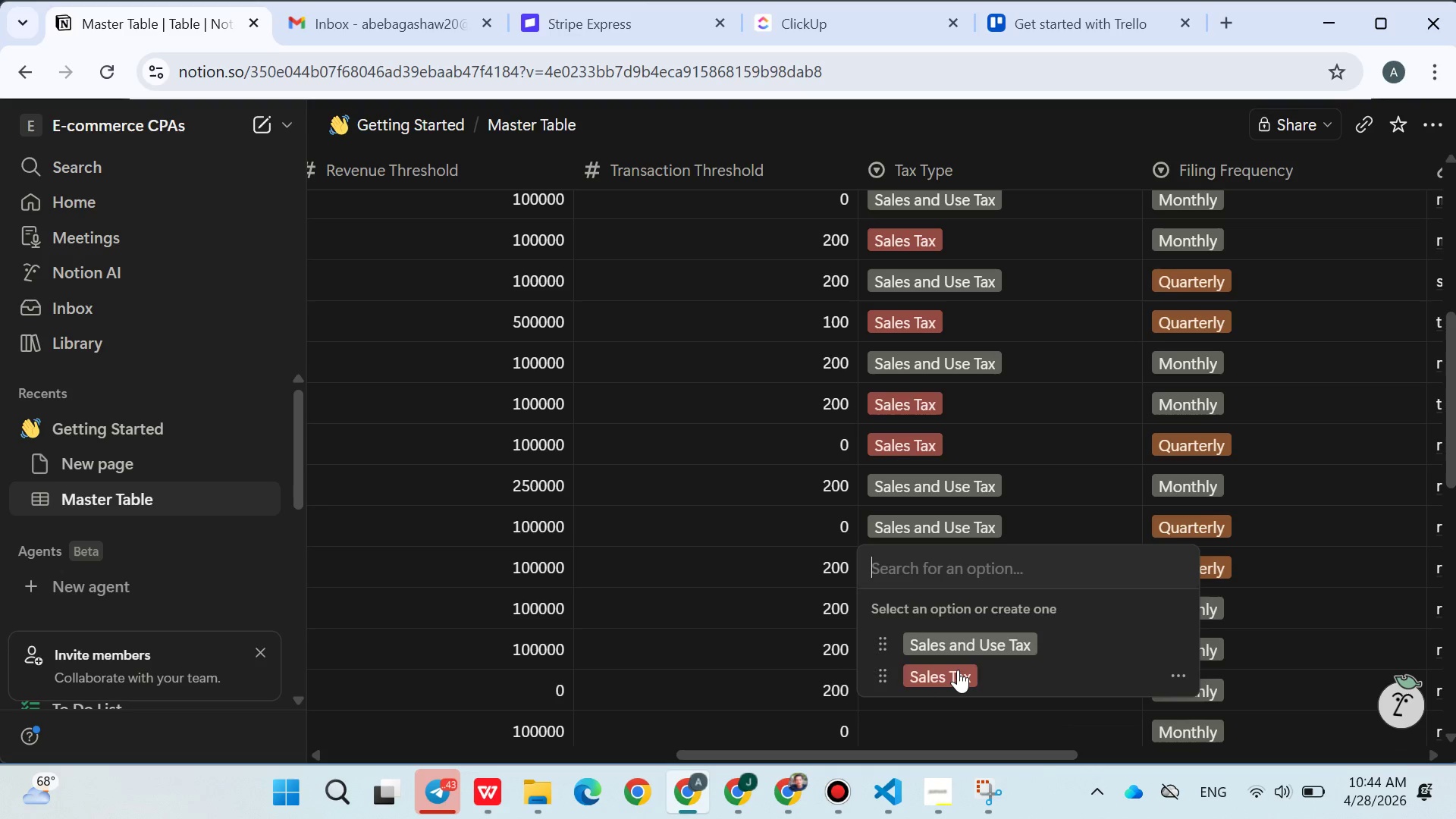 
left_click([958, 670])
 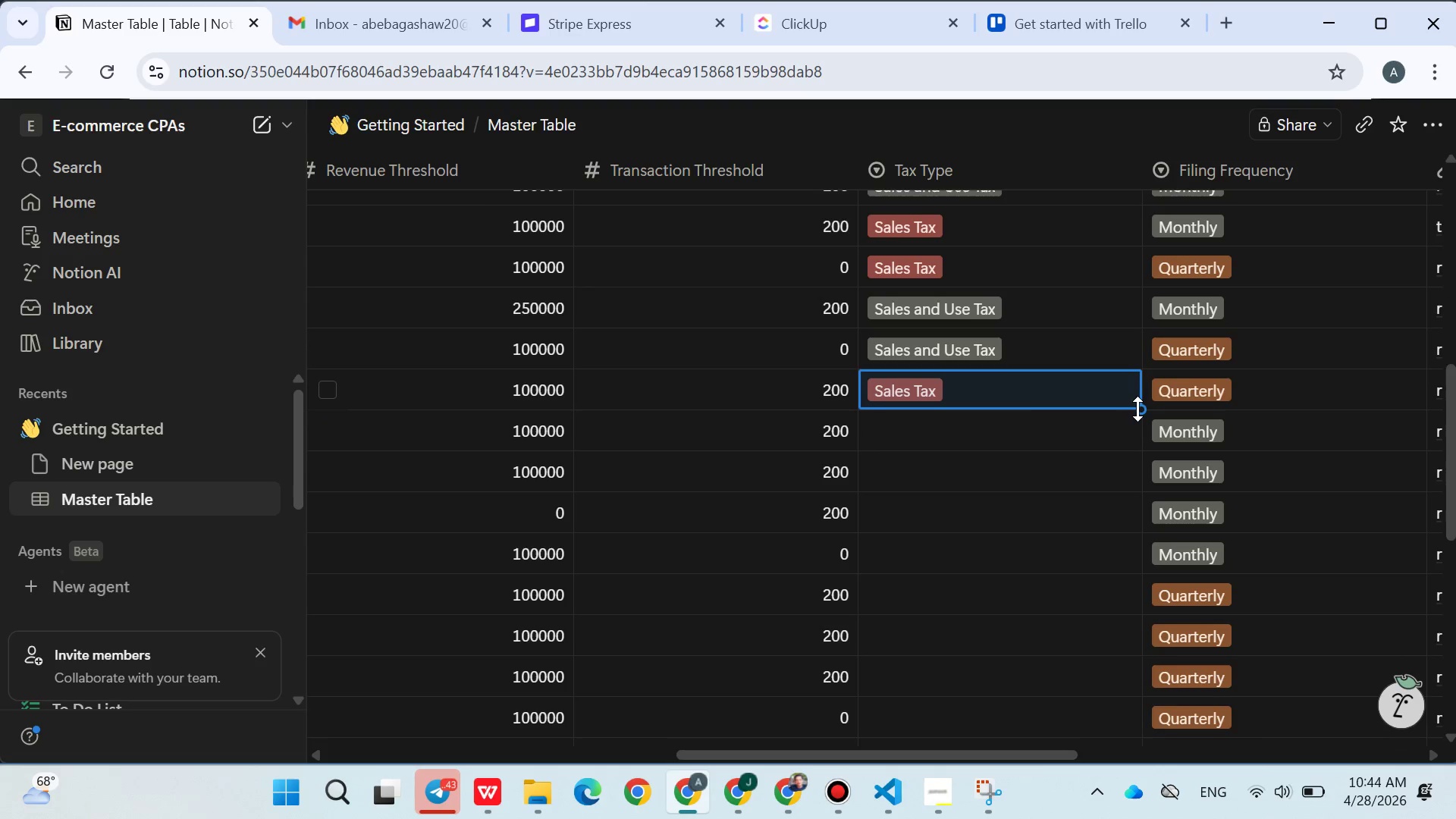 
left_click_drag(start_coordinate=[1138, 409], to_coordinate=[1133, 563])
 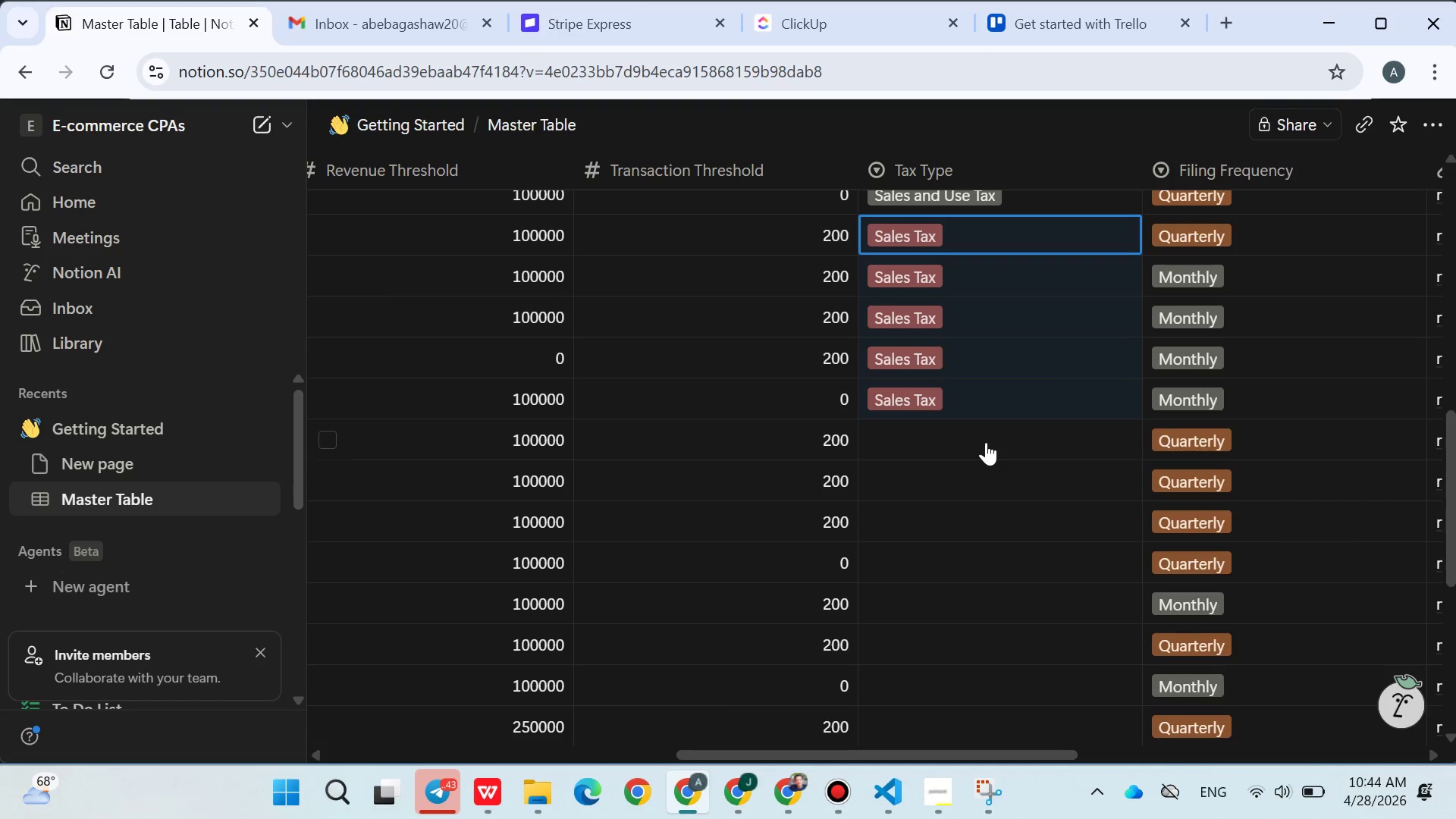 
left_click([962, 442])
 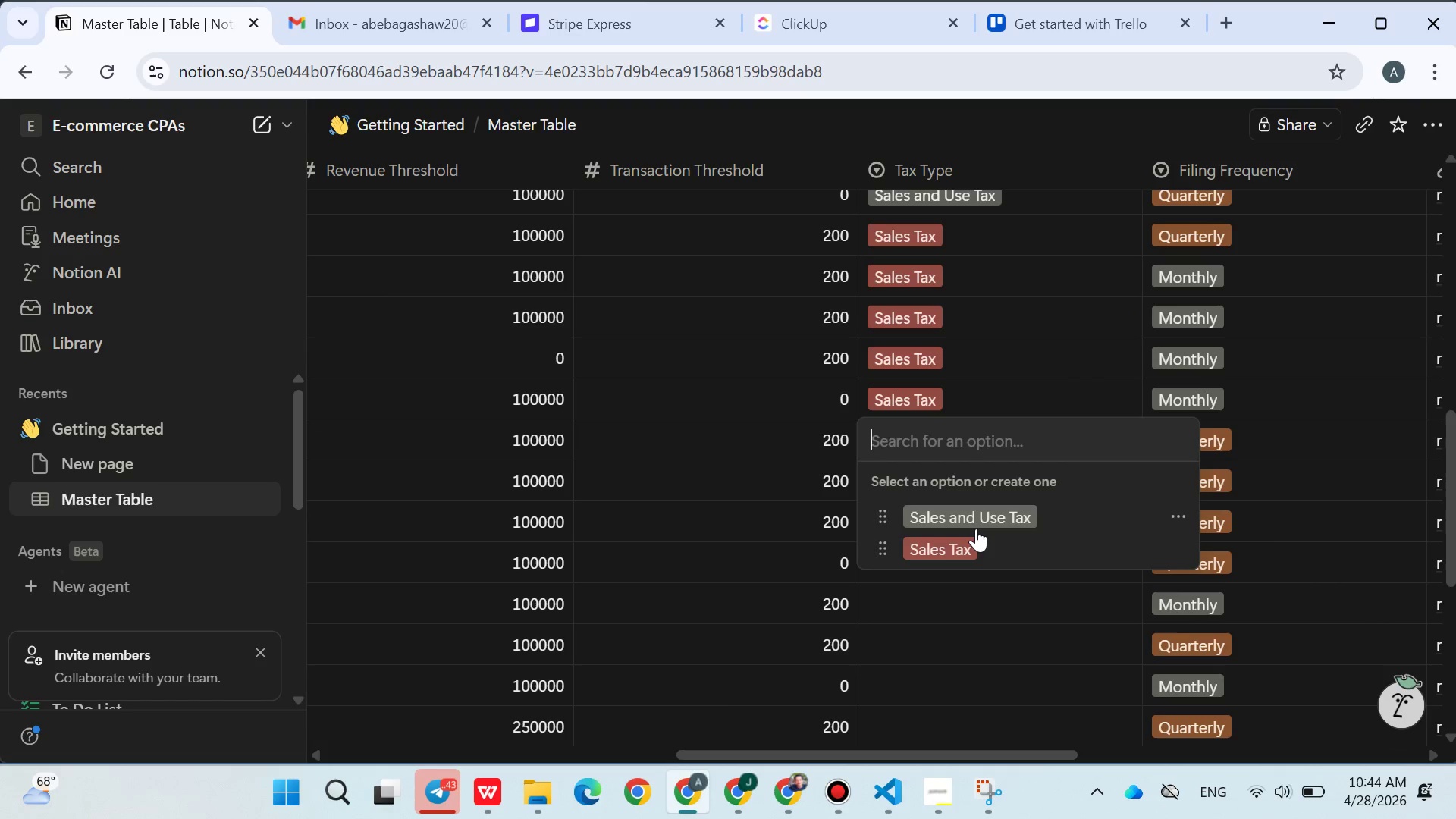 
left_click([976, 529])
 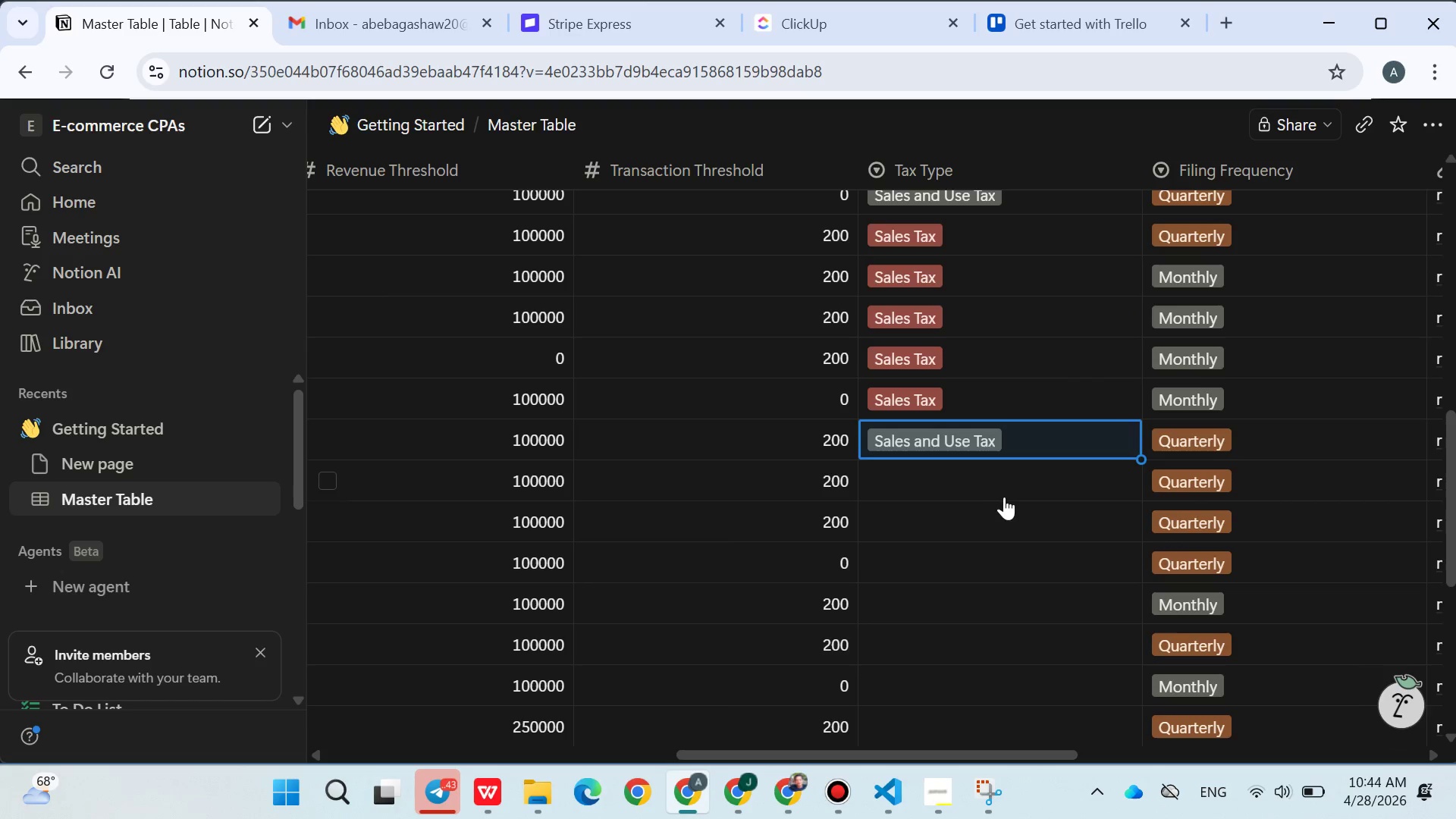 
left_click([998, 489])
 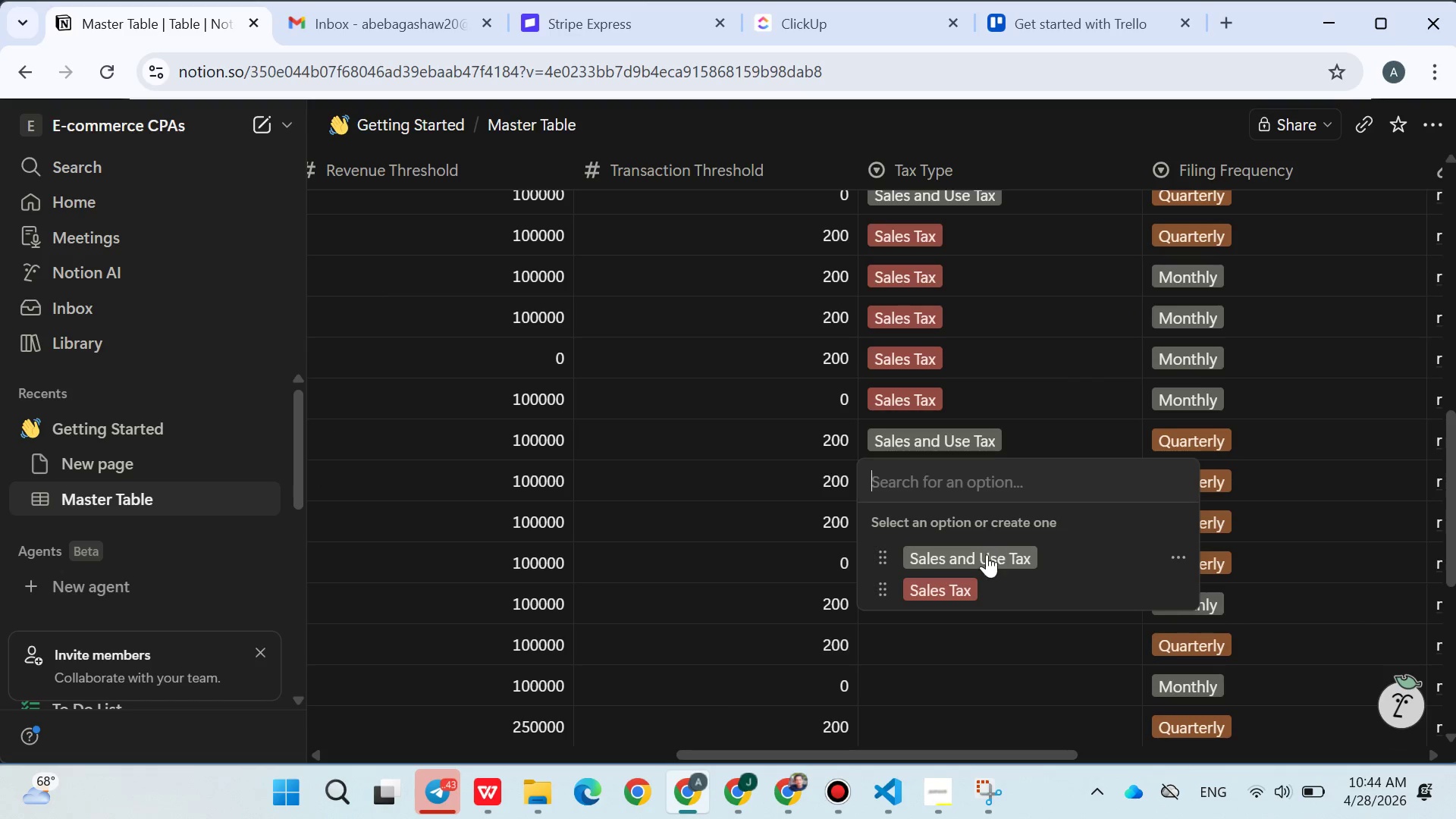 
left_click([987, 555])
 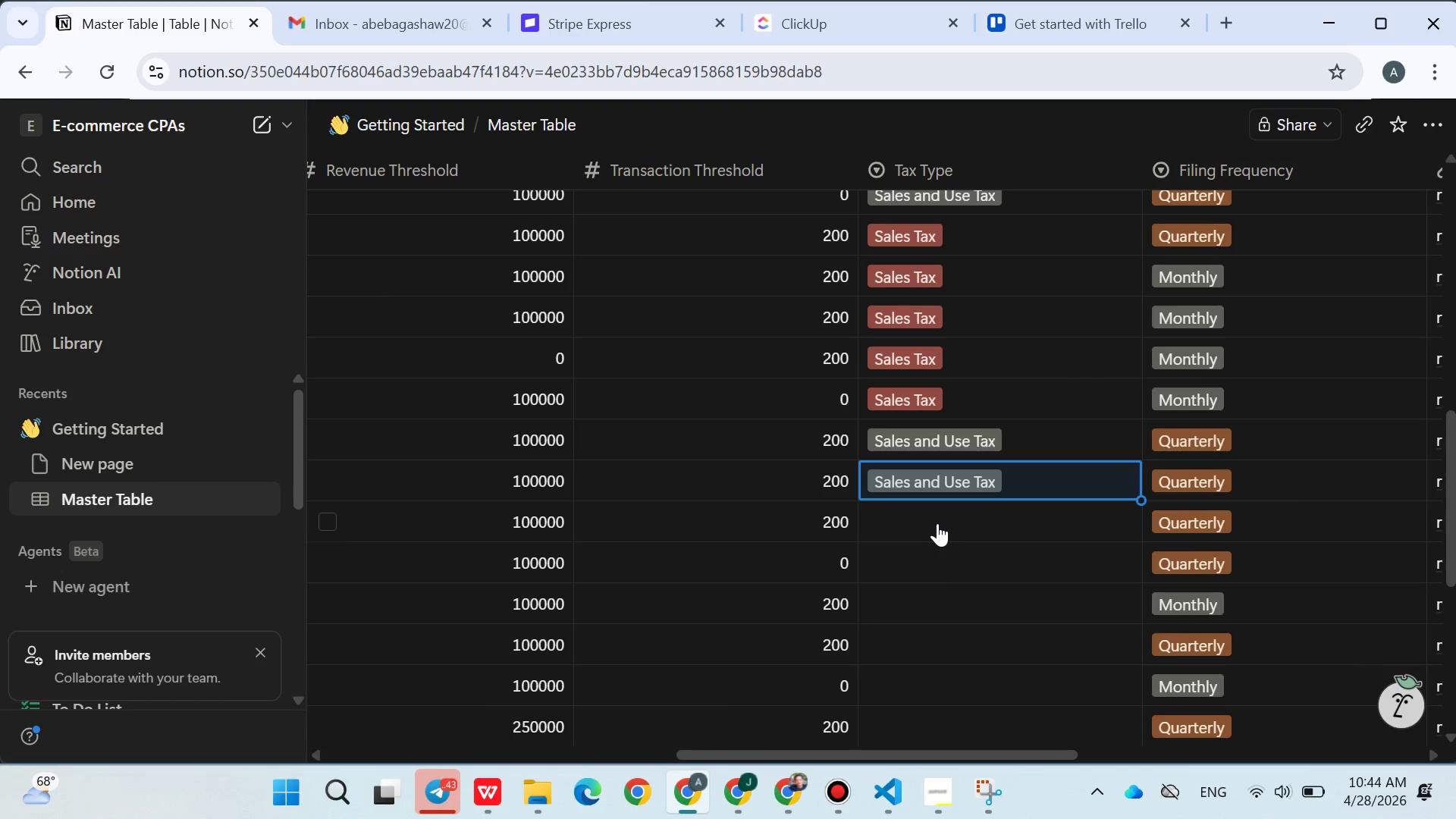 
left_click([937, 523])
 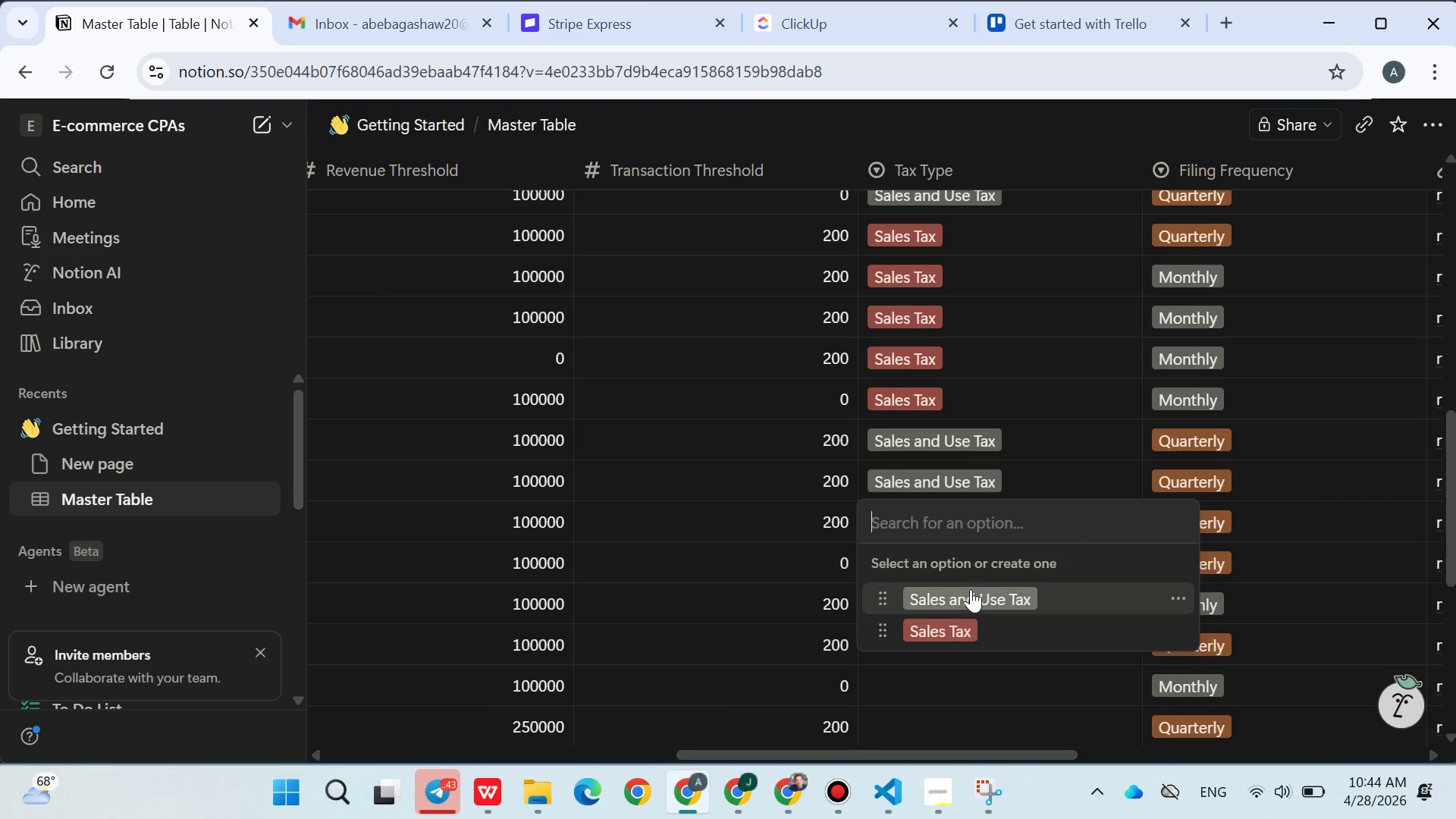 
left_click([970, 590])
 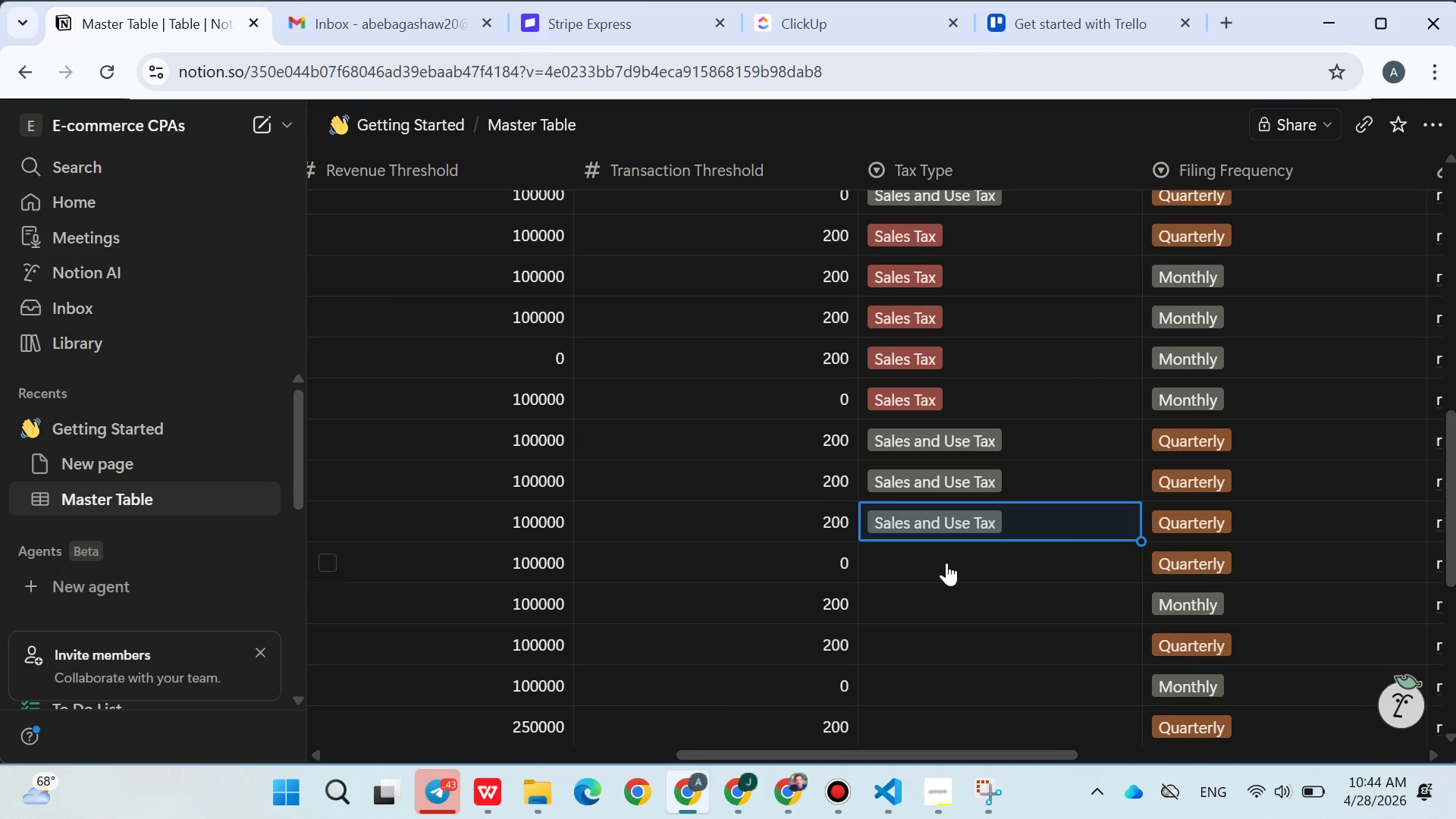 
left_click([946, 563])
 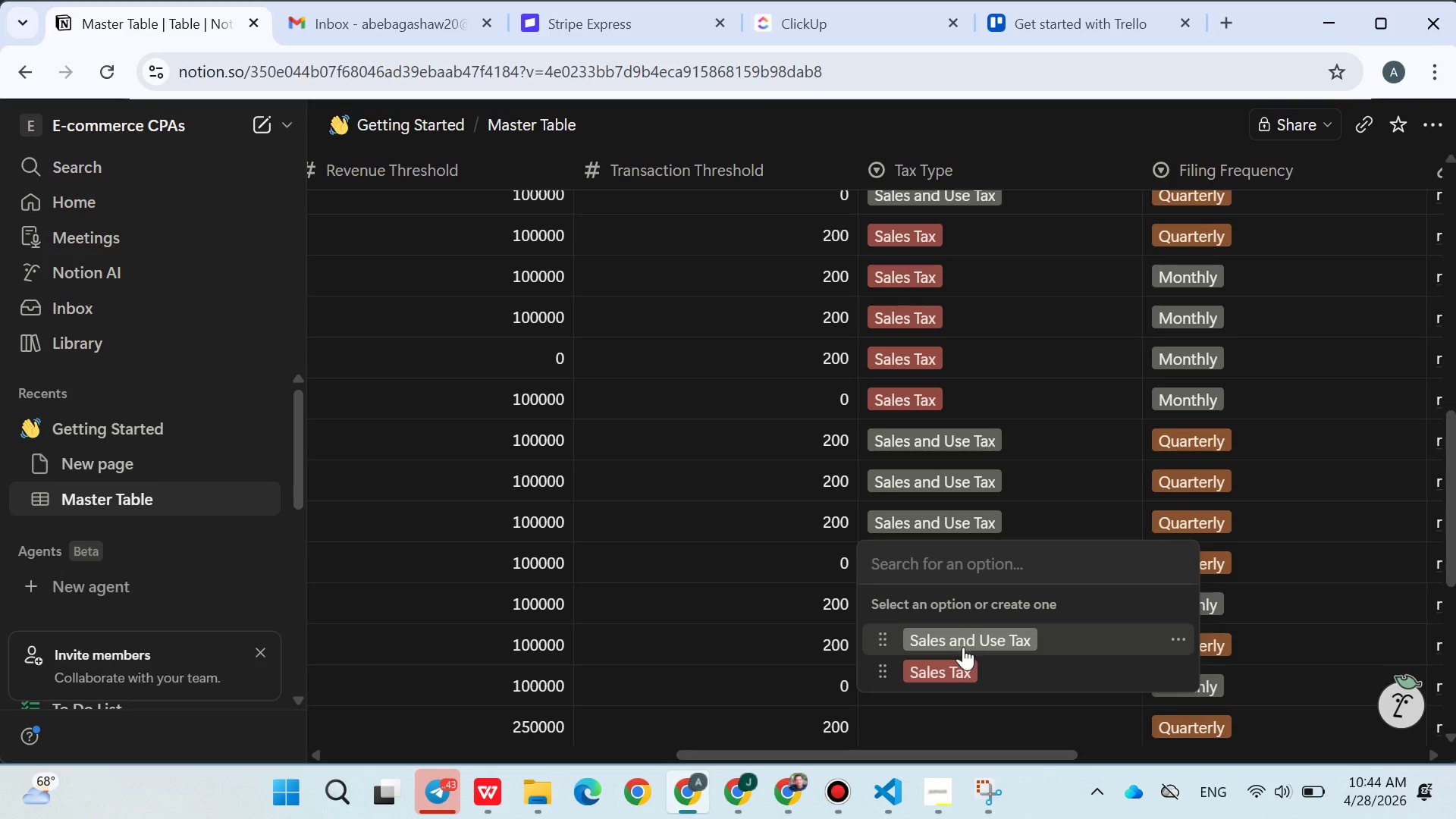 
left_click([963, 648])
 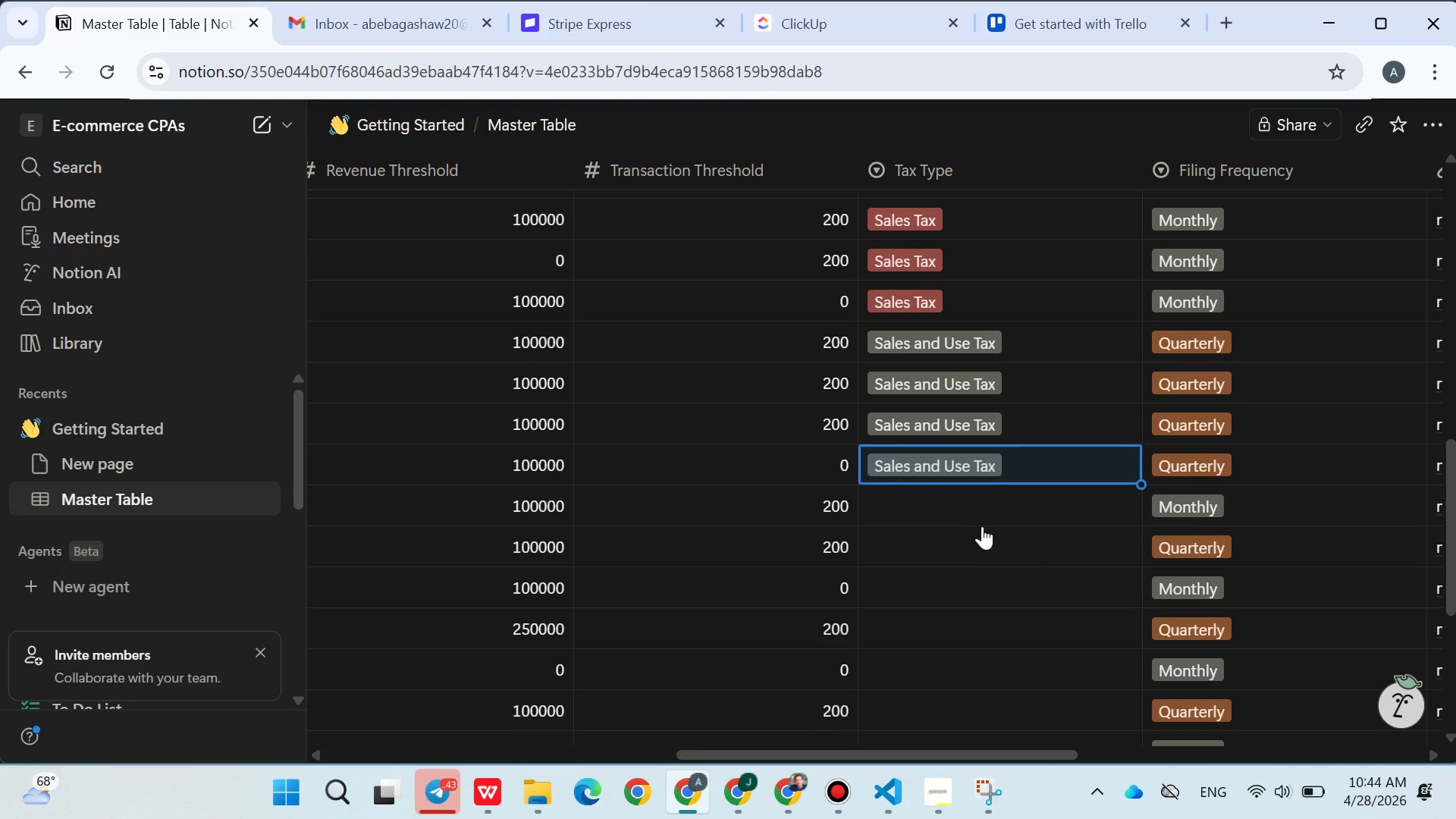 
left_click([966, 508])
 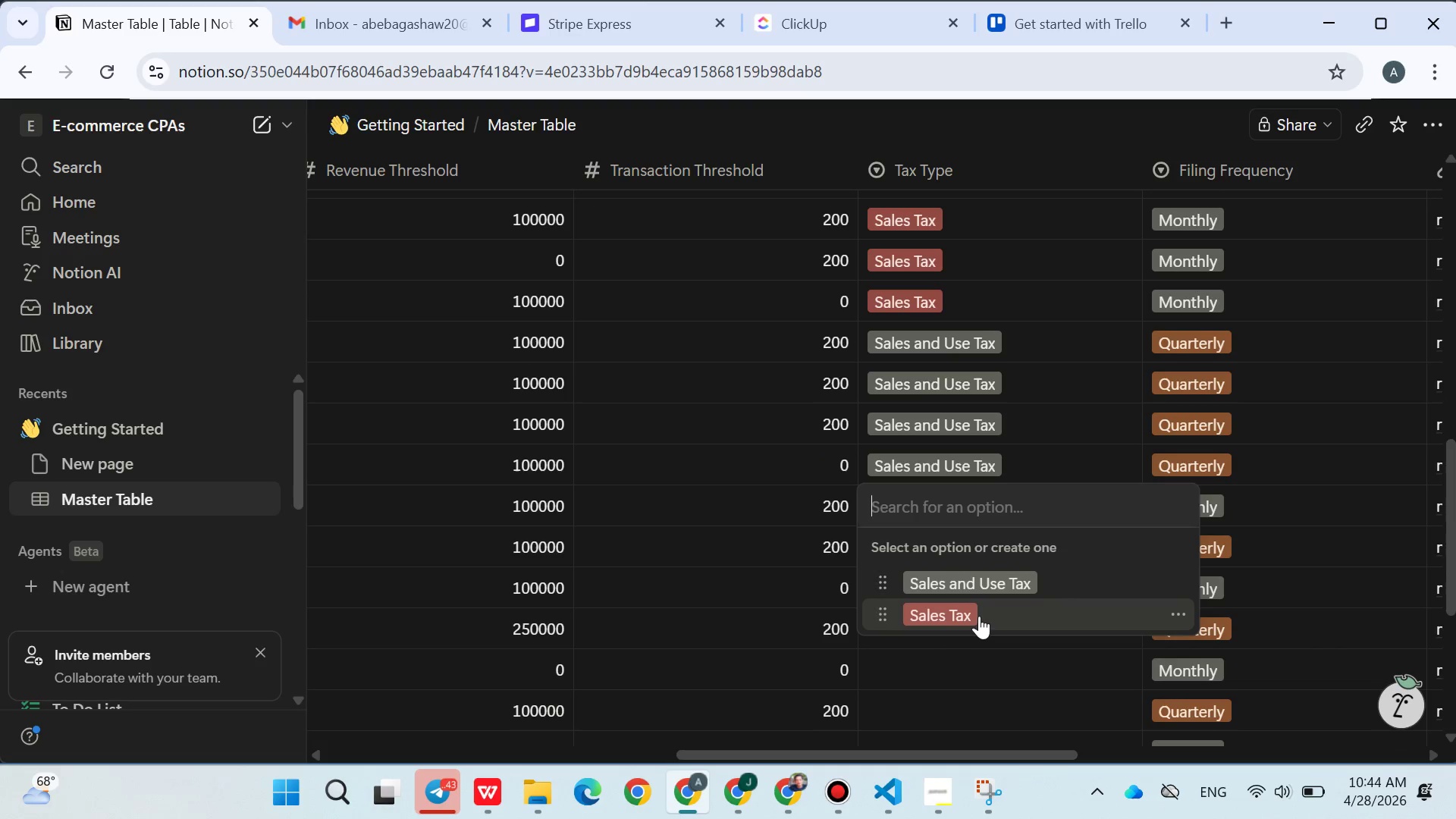 
left_click([979, 616])
 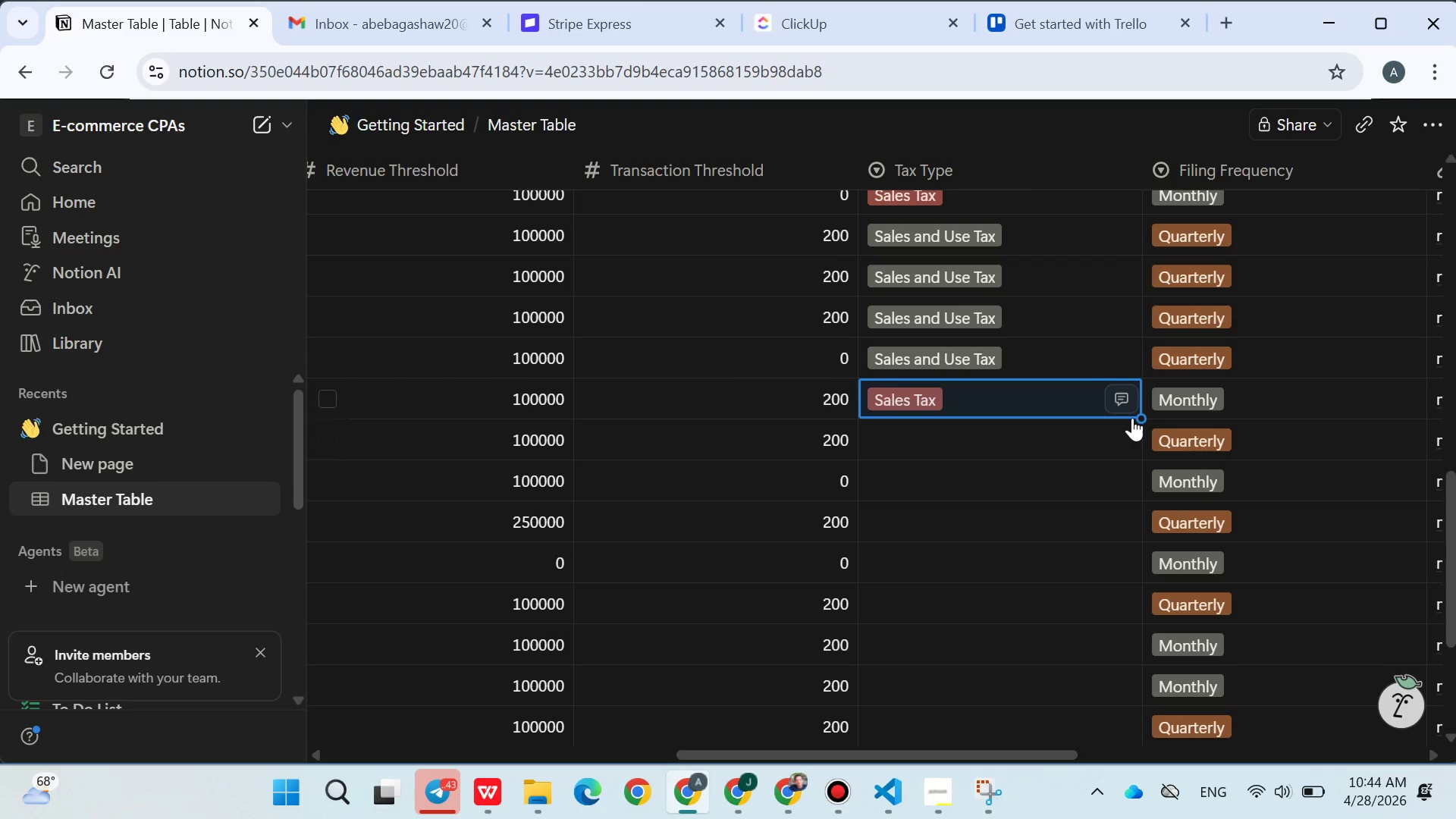 
left_click_drag(start_coordinate=[1140, 418], to_coordinate=[1135, 489])
 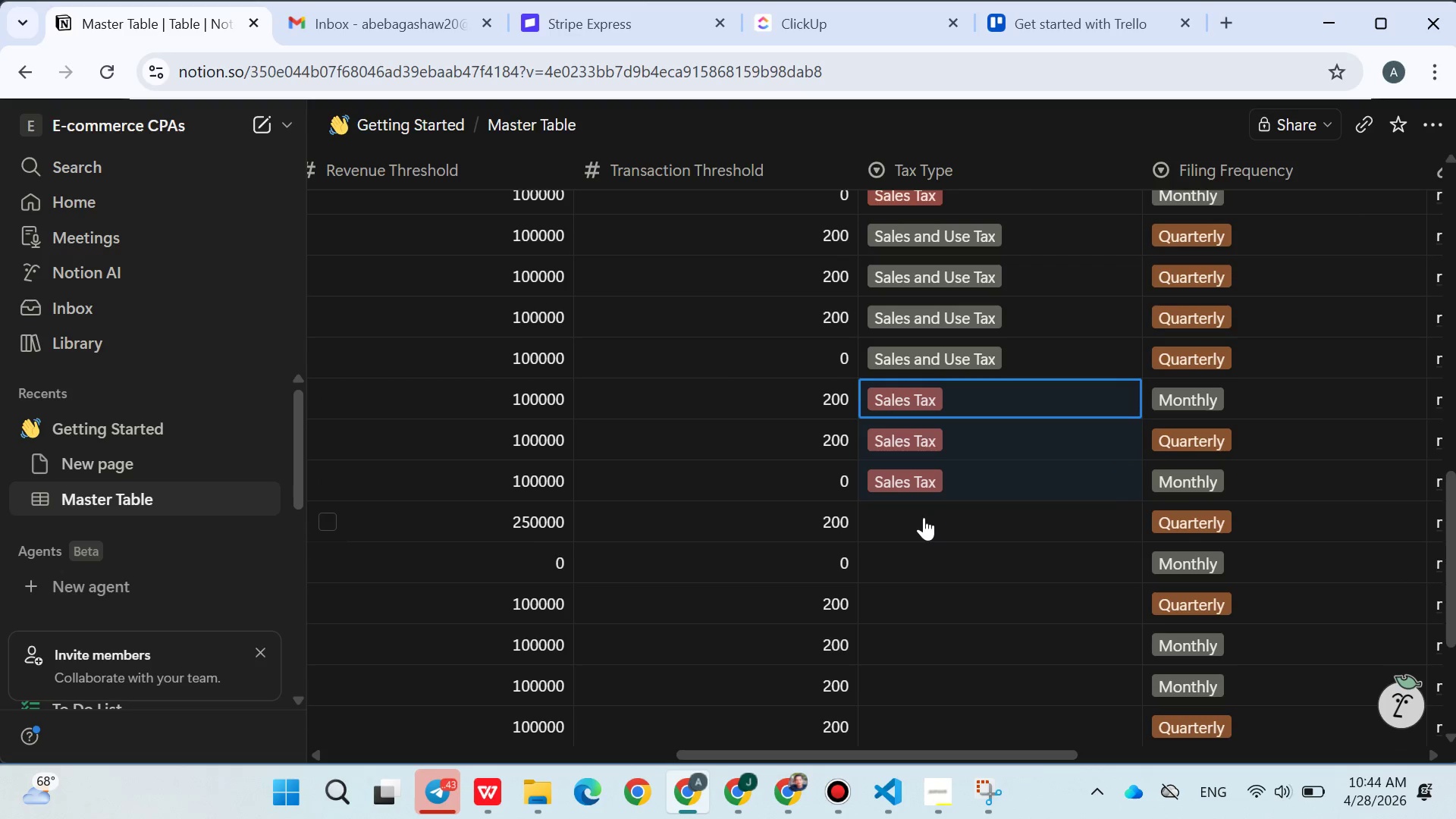 
left_click([918, 514])
 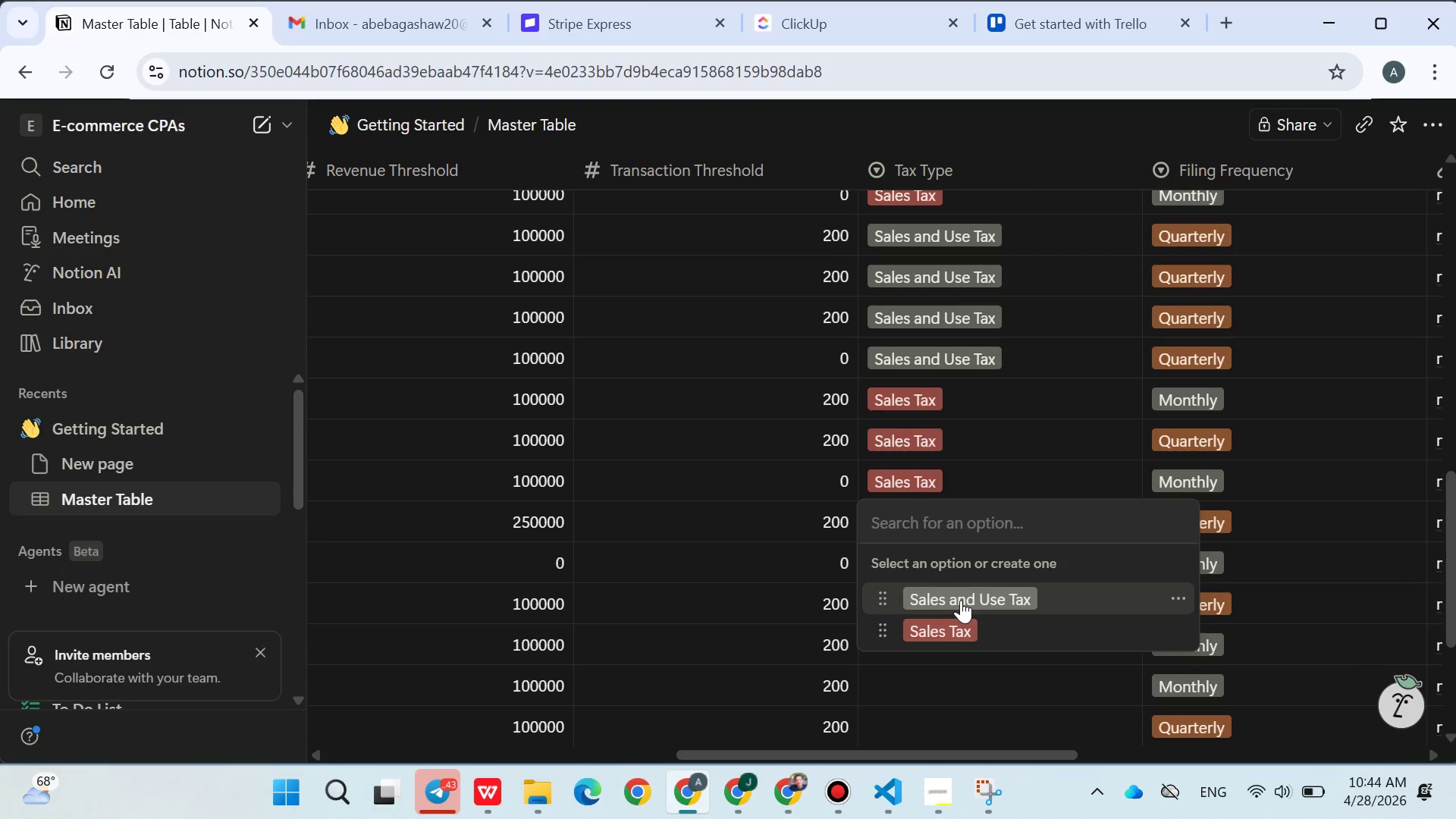 
left_click([961, 600])
 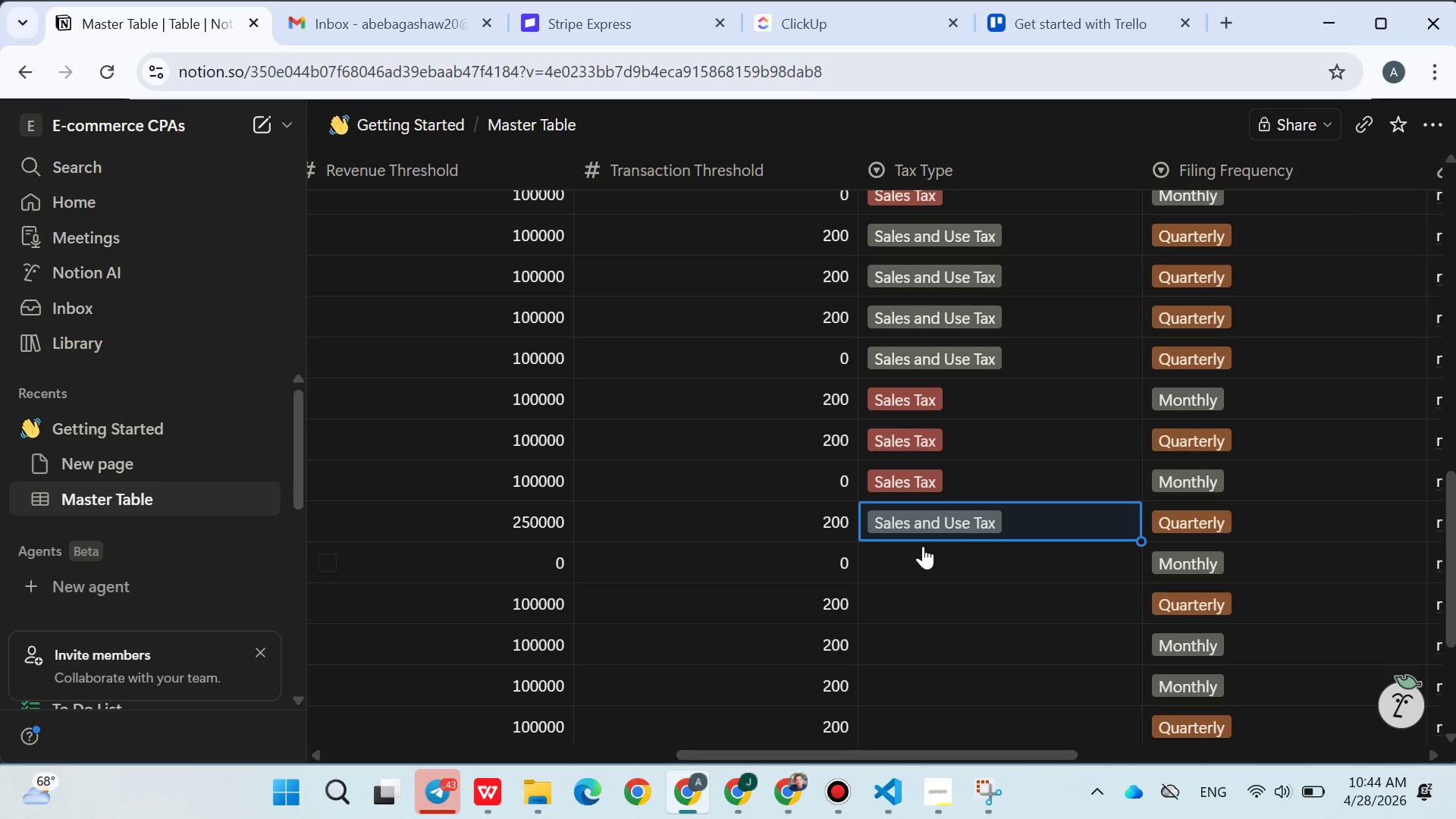 
left_click([923, 546])
 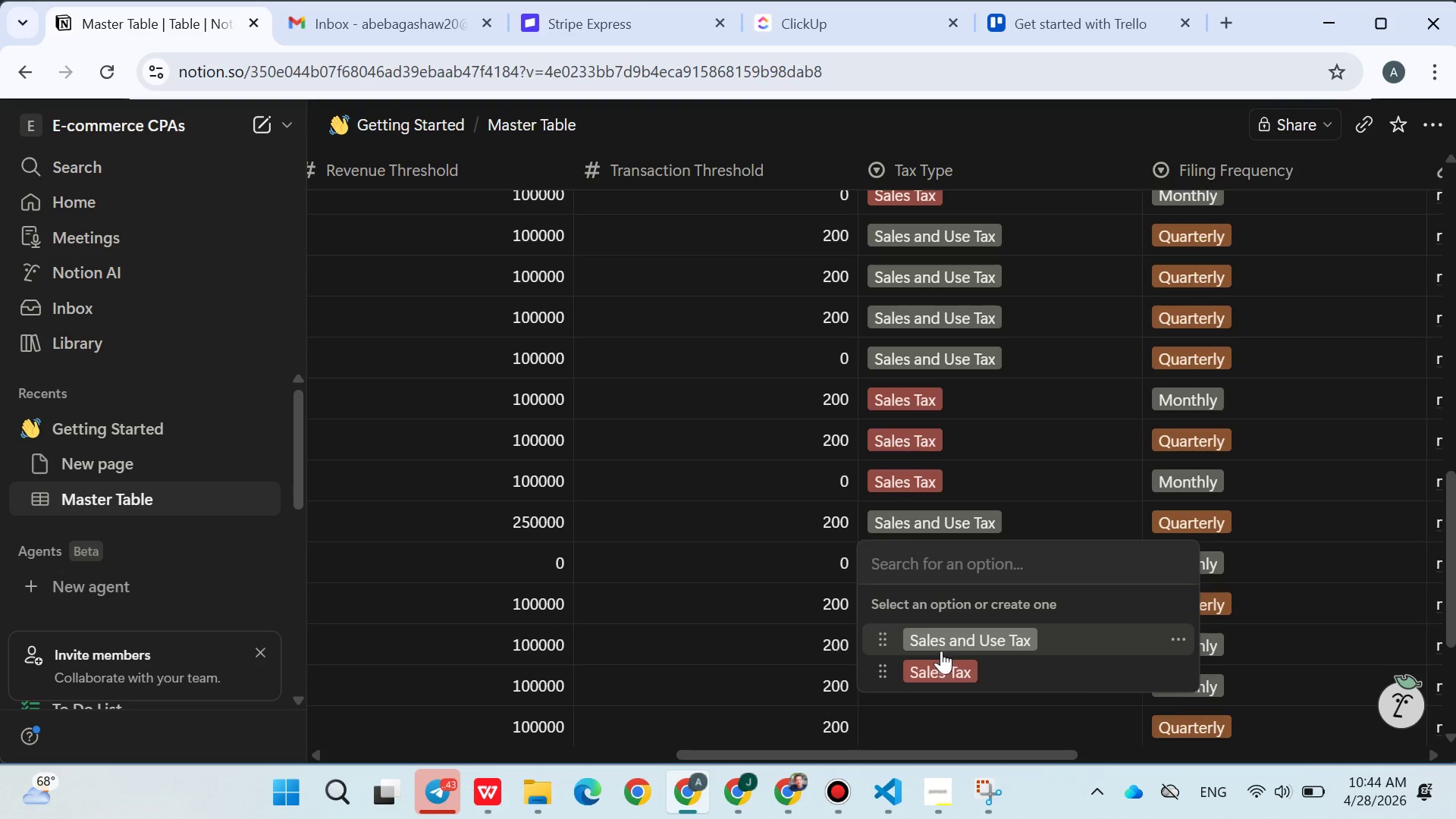 
left_click([940, 671])
 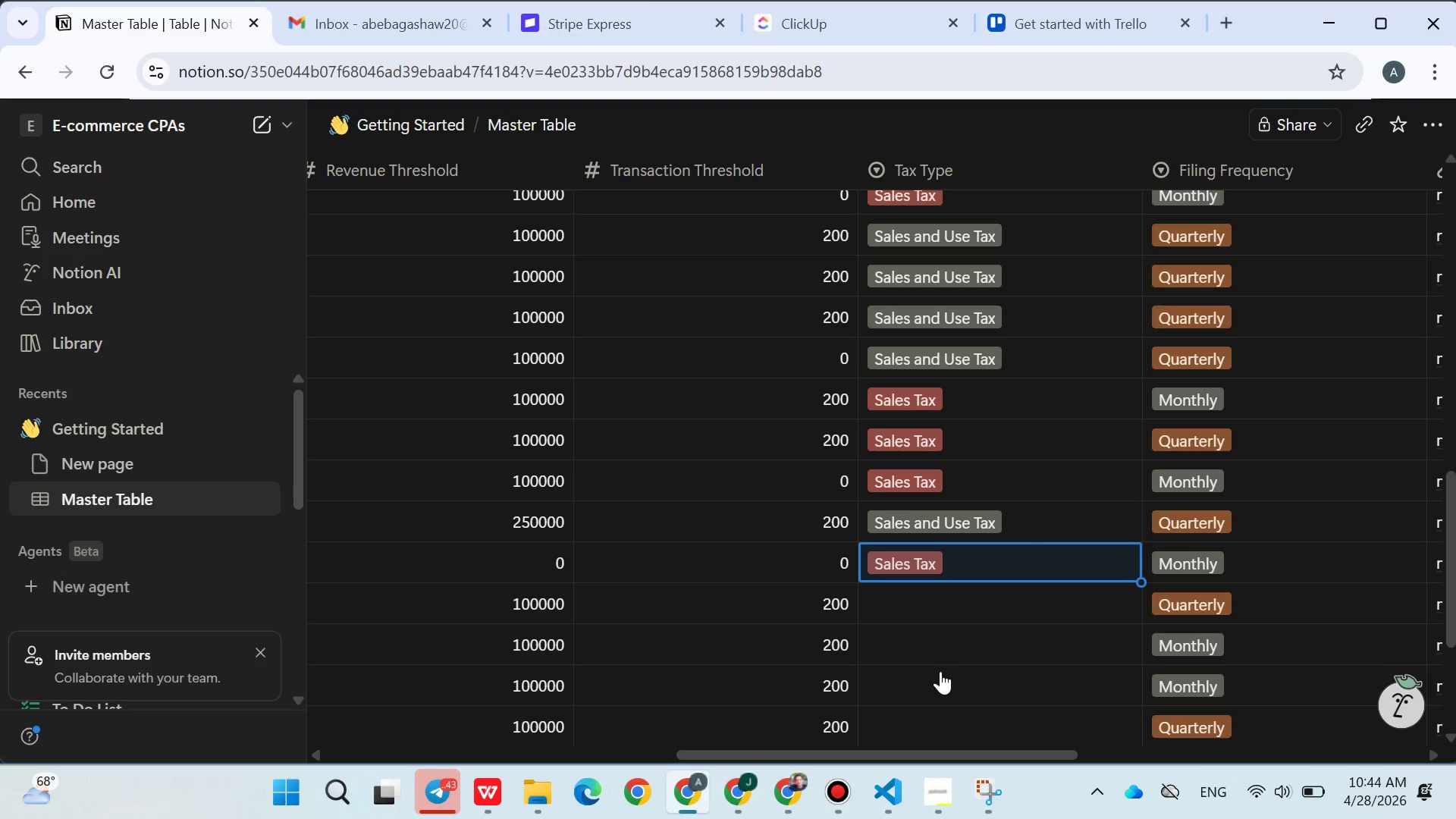 
wait(17.61)
 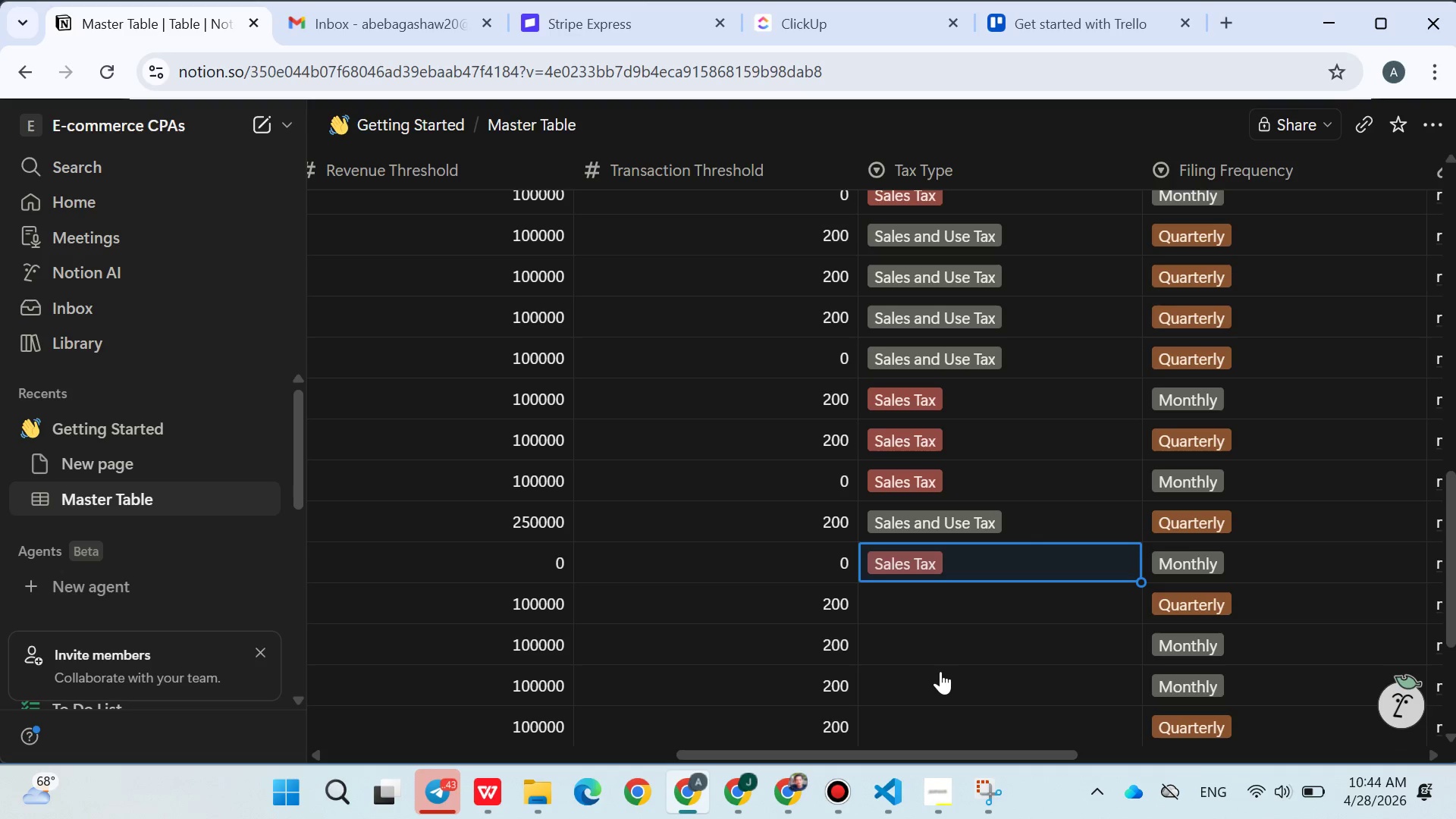 
left_click([907, 389])
 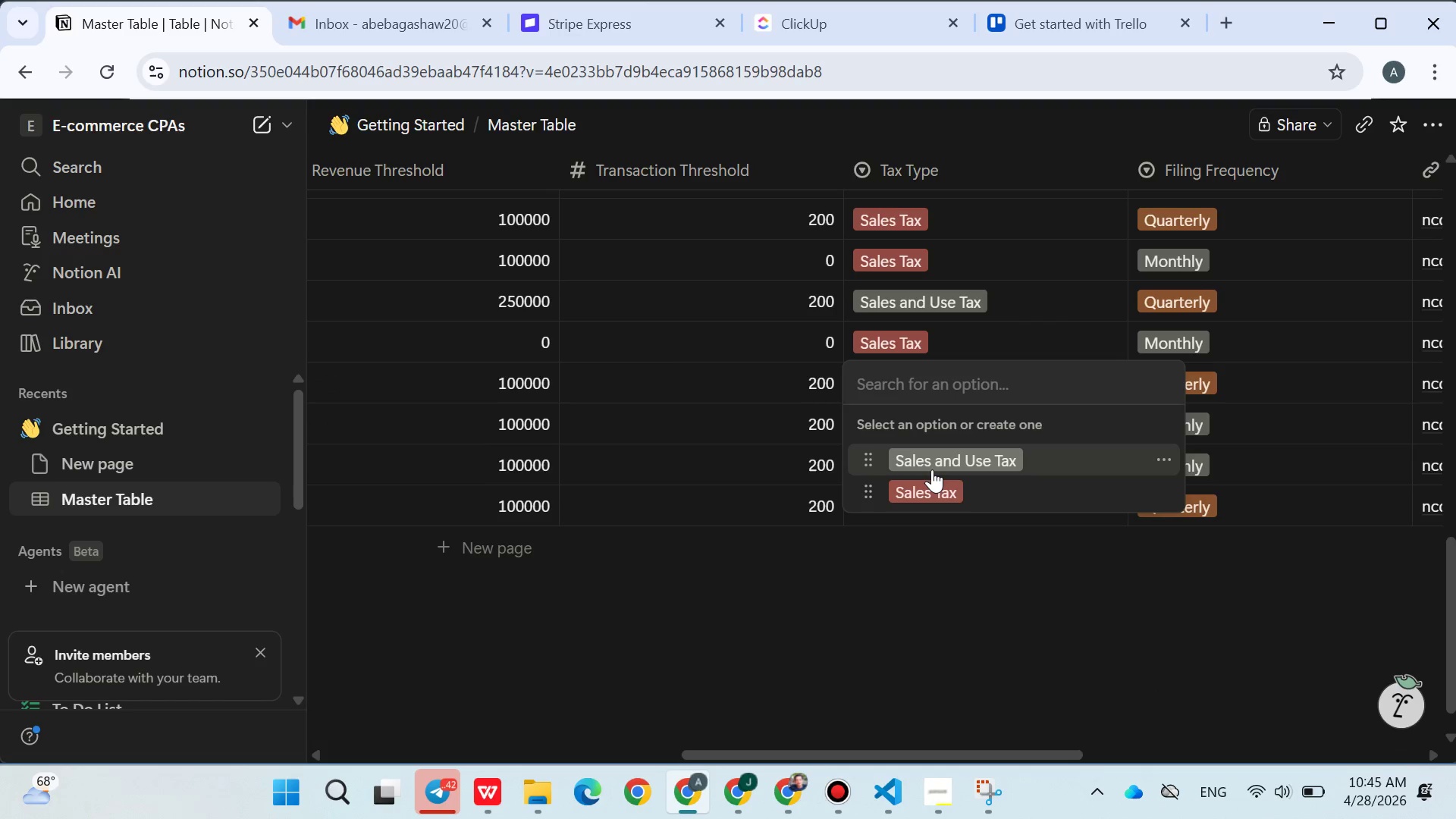 
left_click([932, 469])
 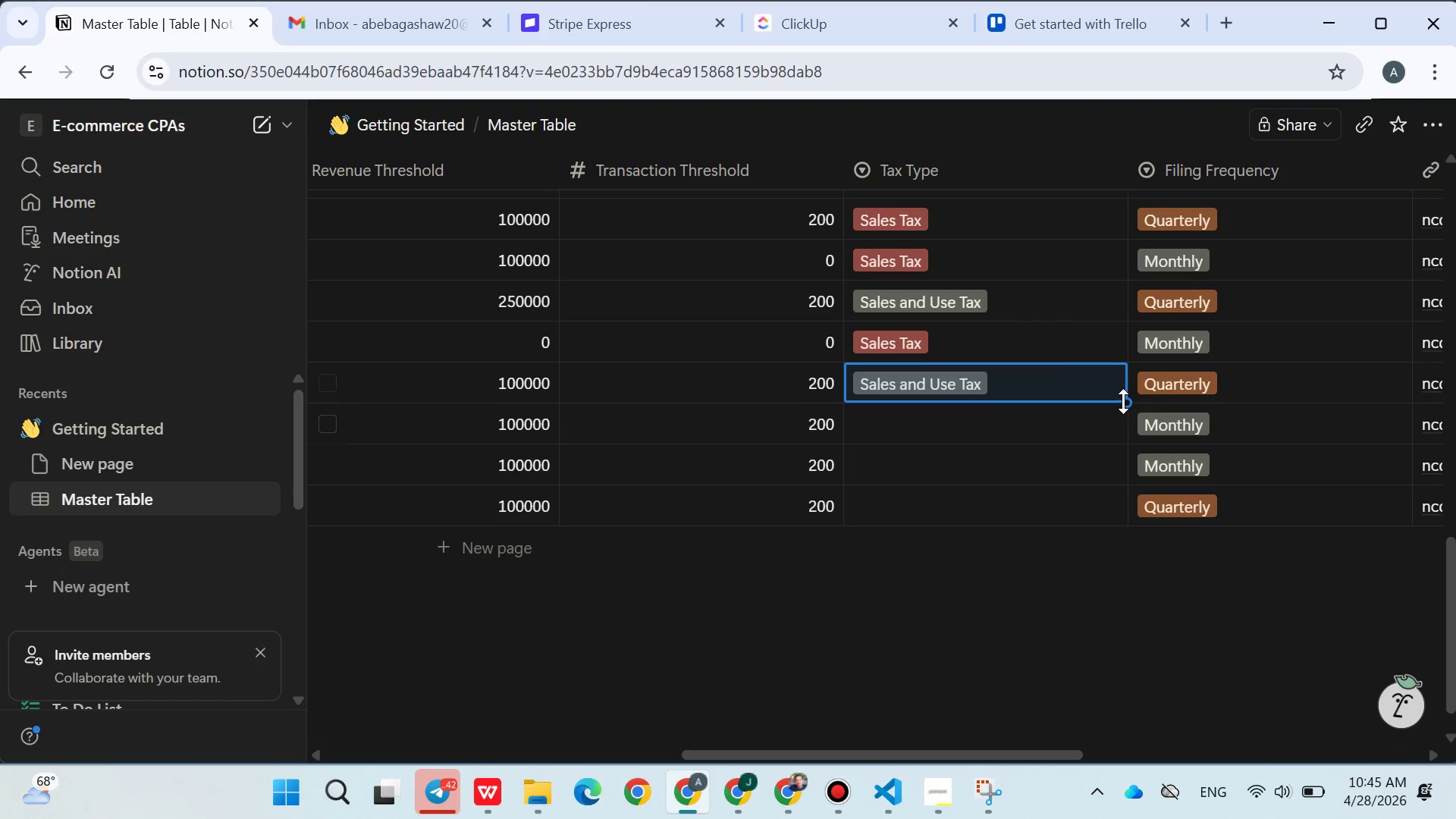 
left_click_drag(start_coordinate=[1123, 401], to_coordinate=[1122, 587])
 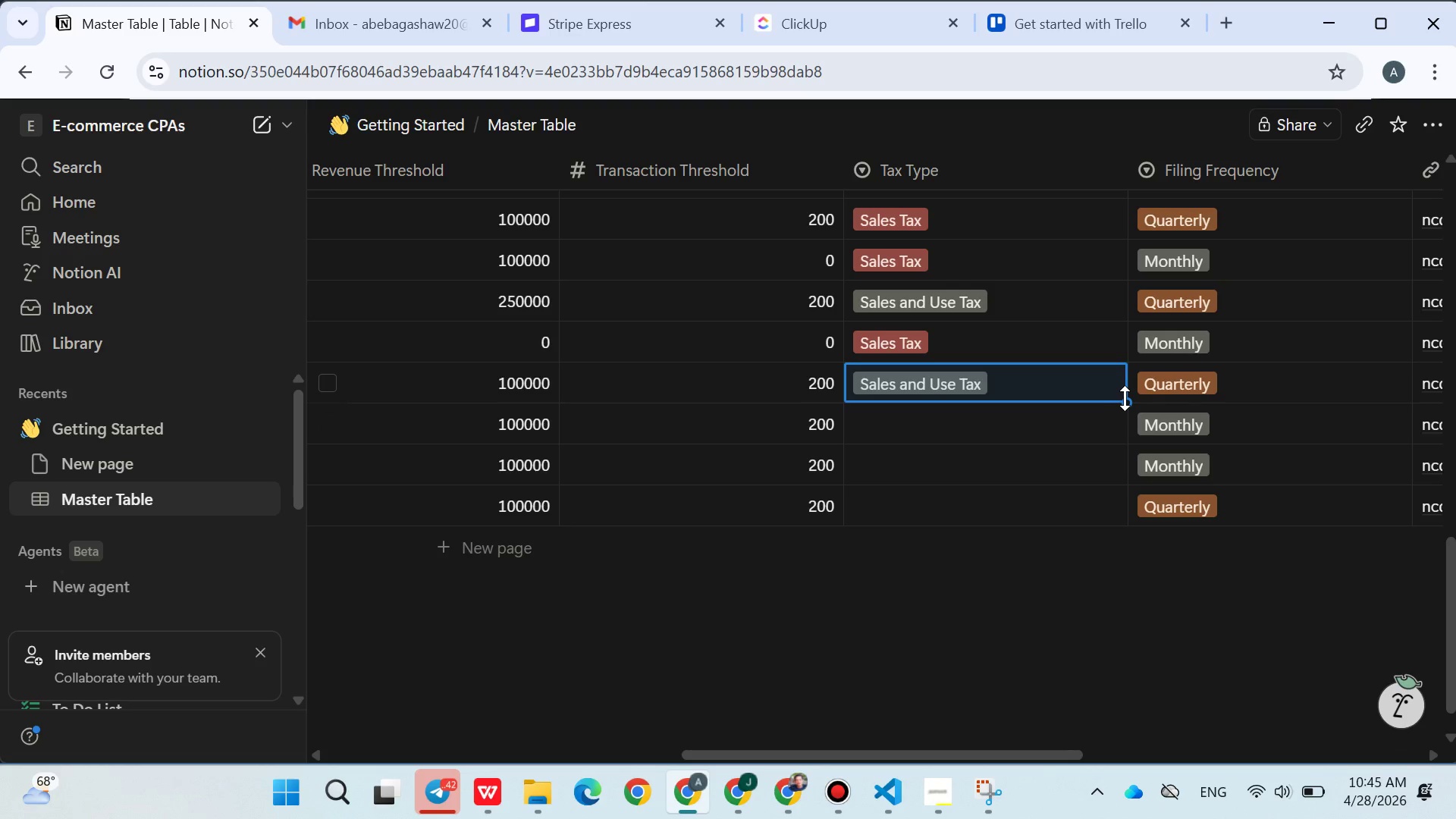 
left_click_drag(start_coordinate=[1125, 398], to_coordinate=[1100, 522])
 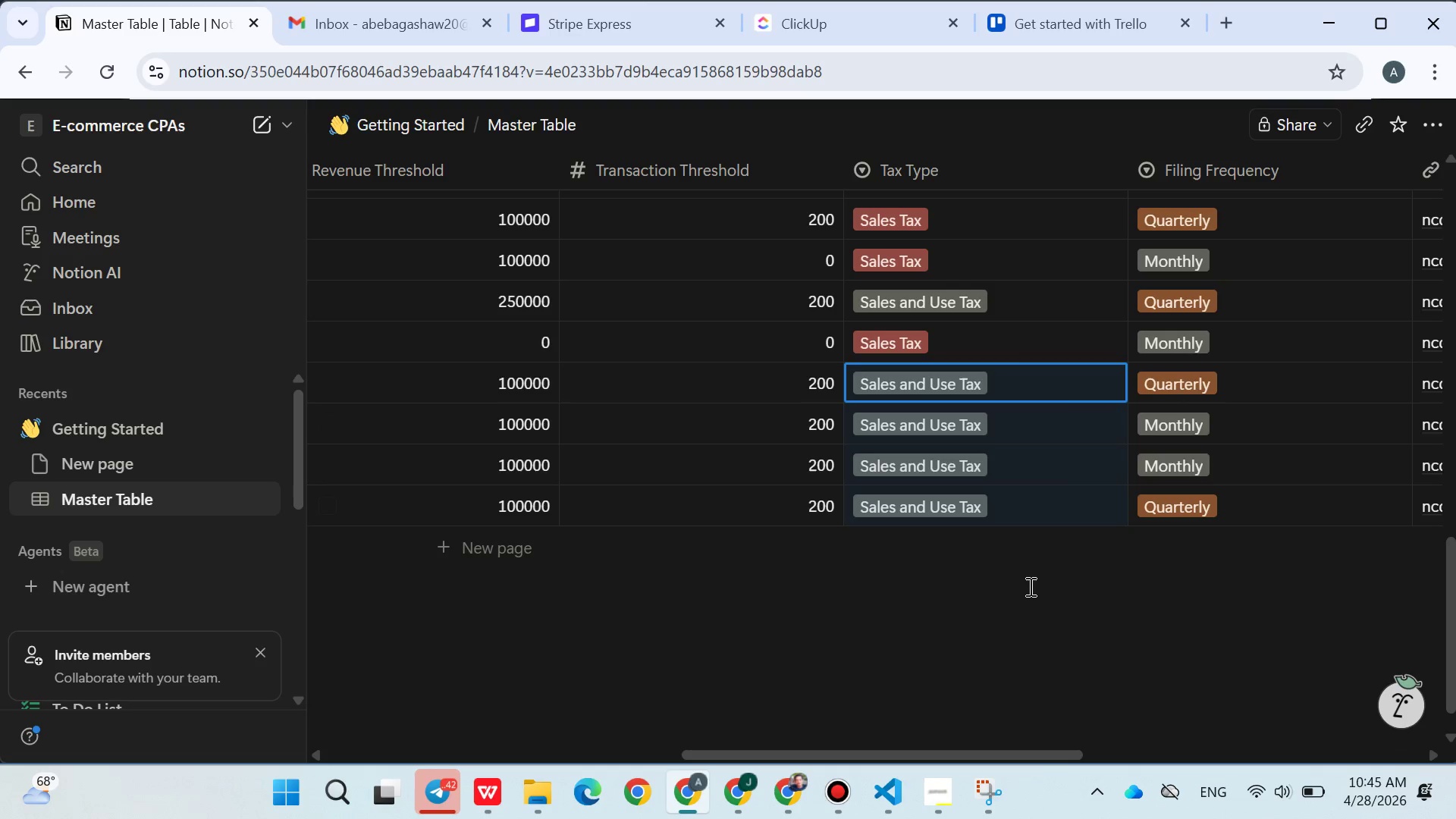 
left_click([1029, 586])
 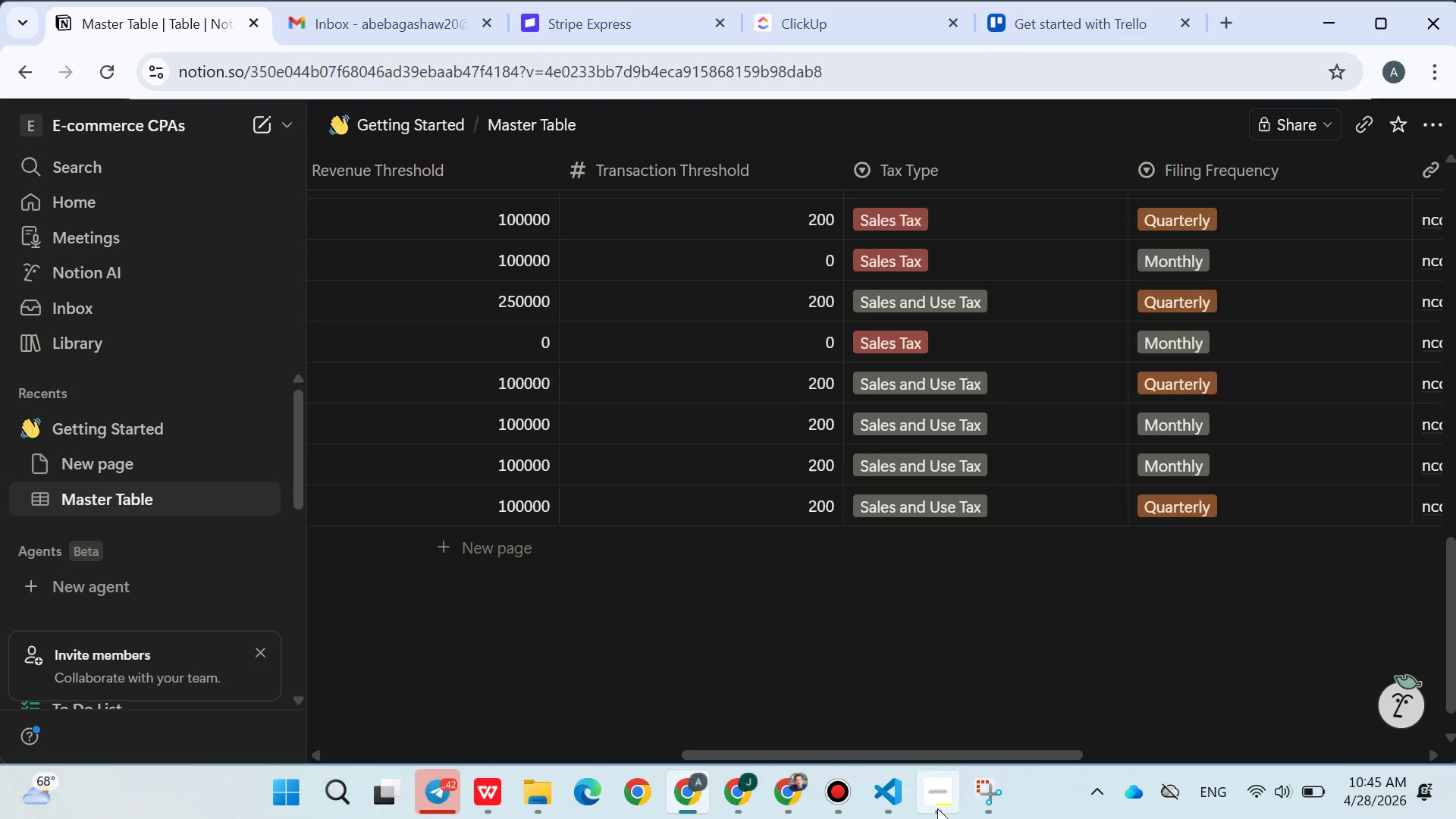 
left_click([937, 809])